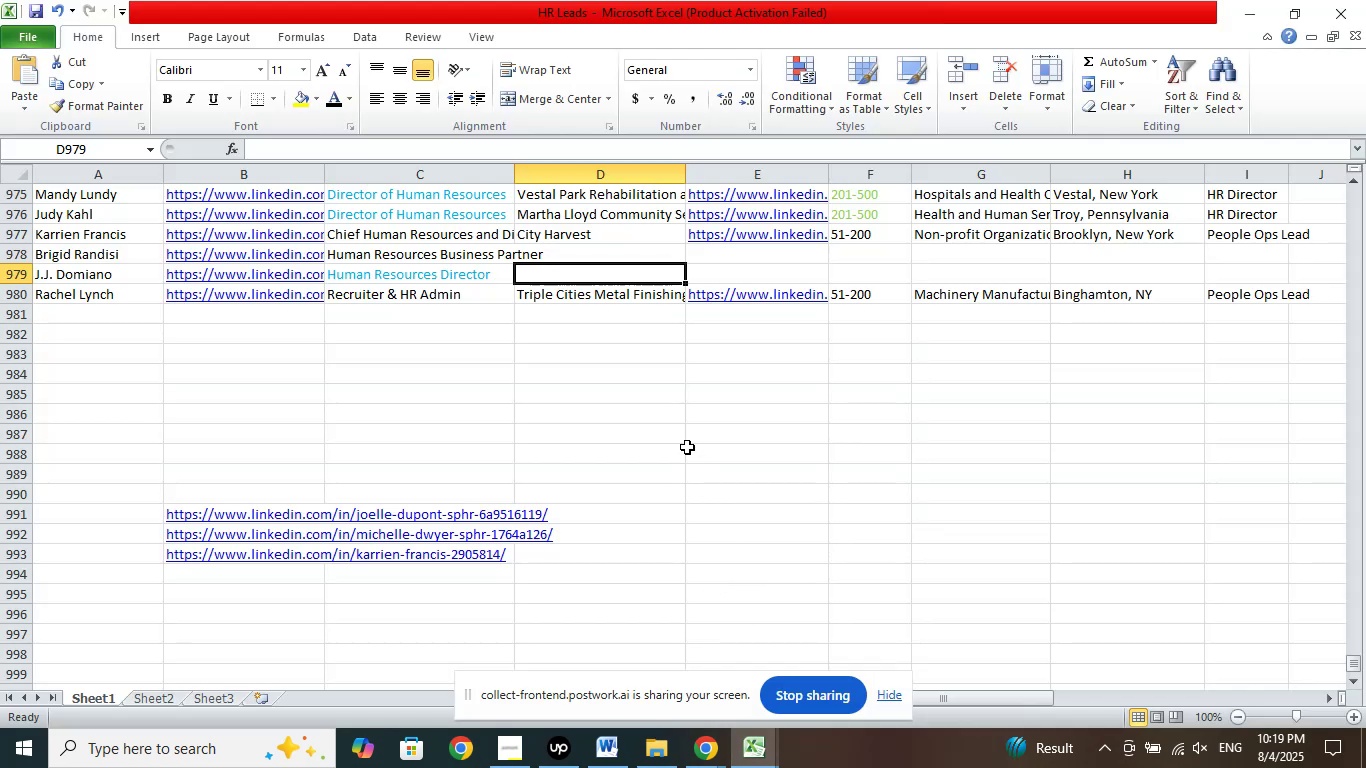 
left_click([709, 742])
 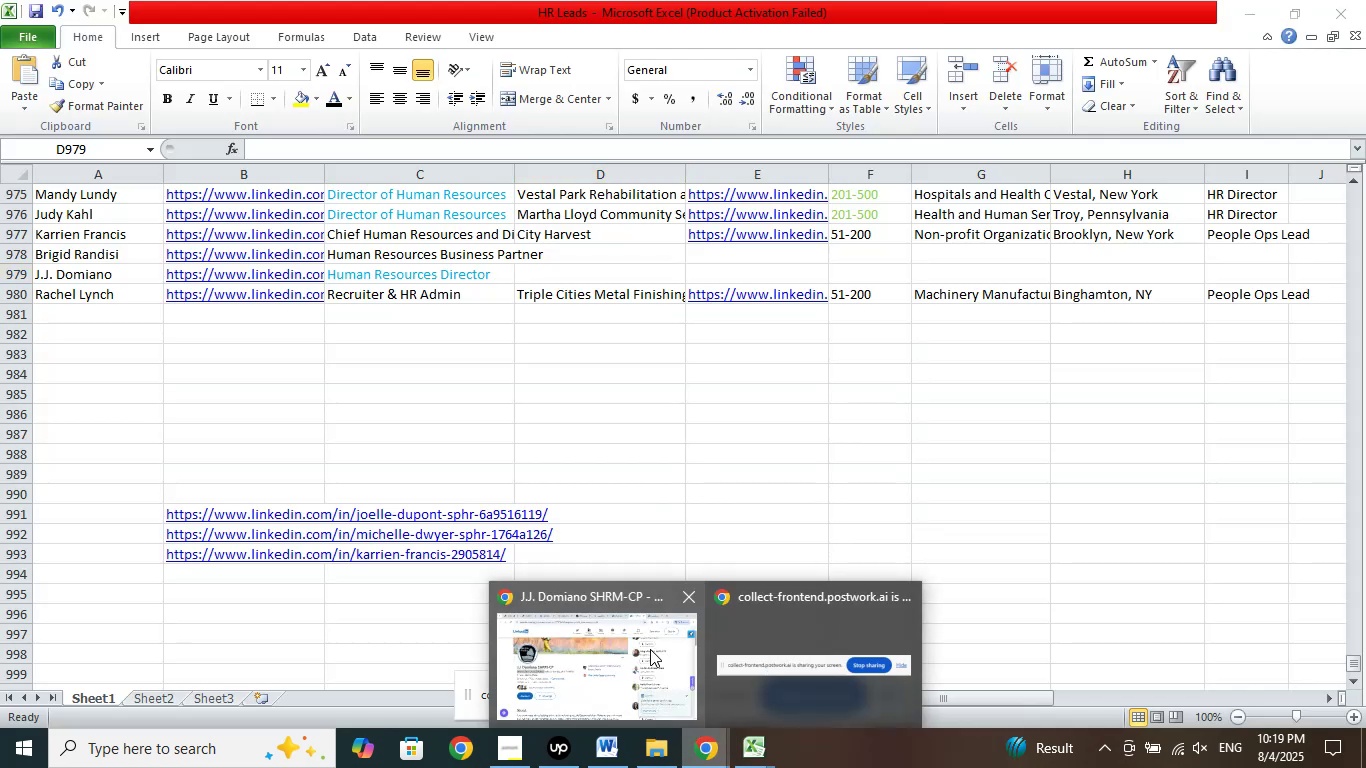 
left_click([650, 649])
 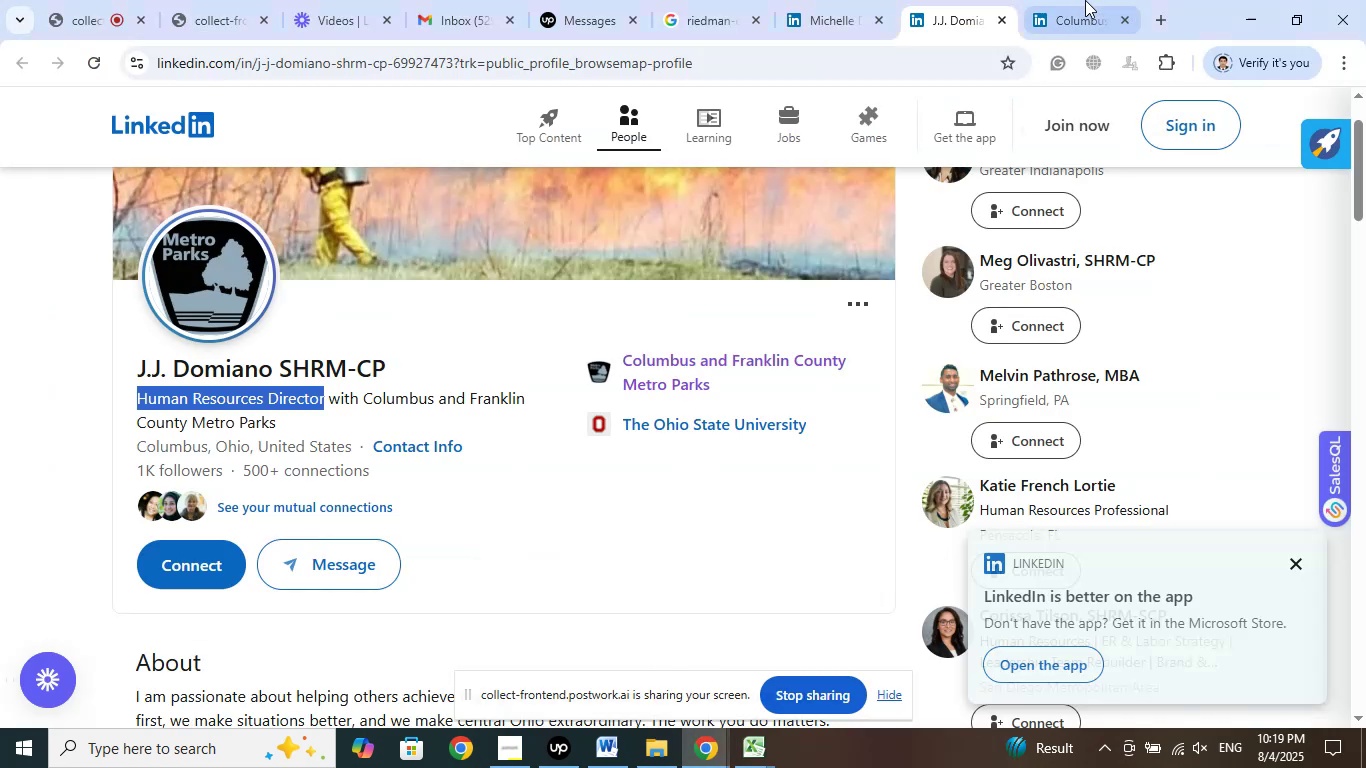 
left_click([1081, 0])
 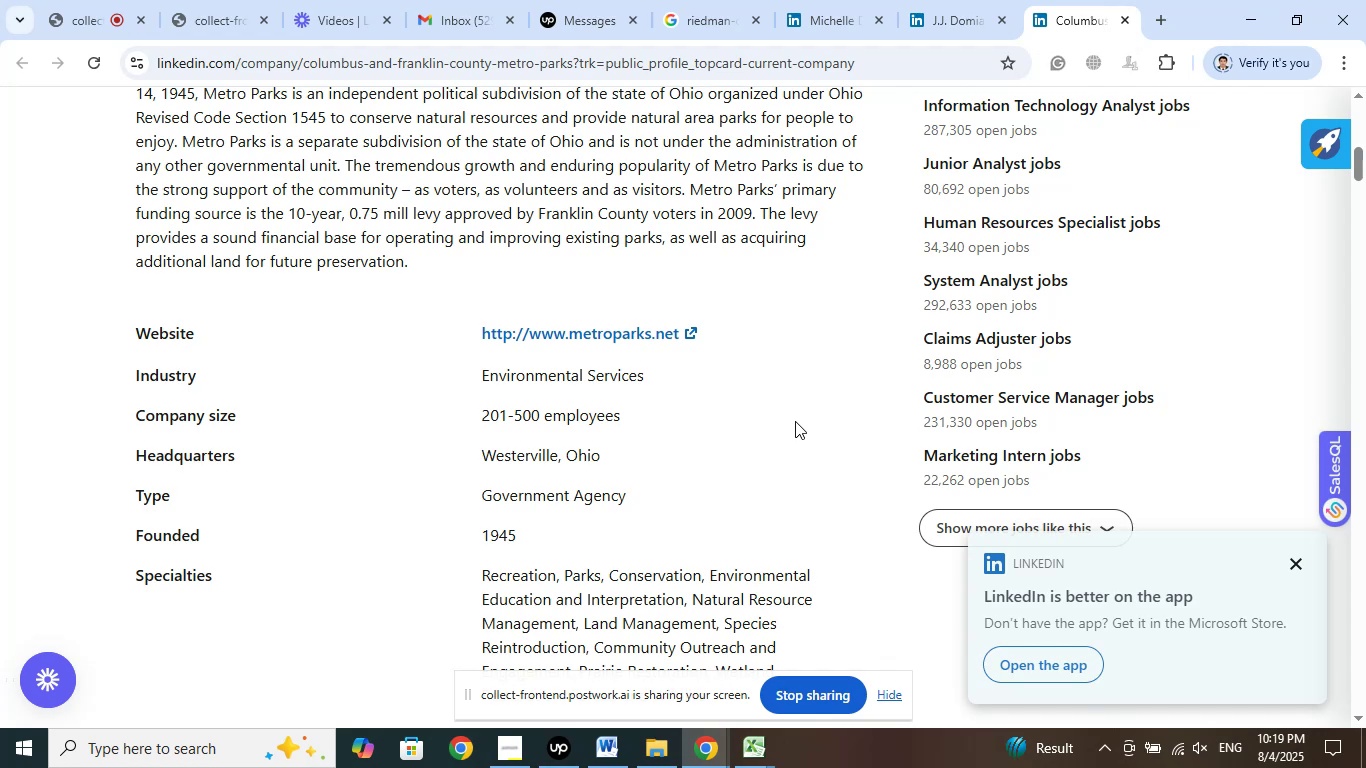 
wait(31.2)
 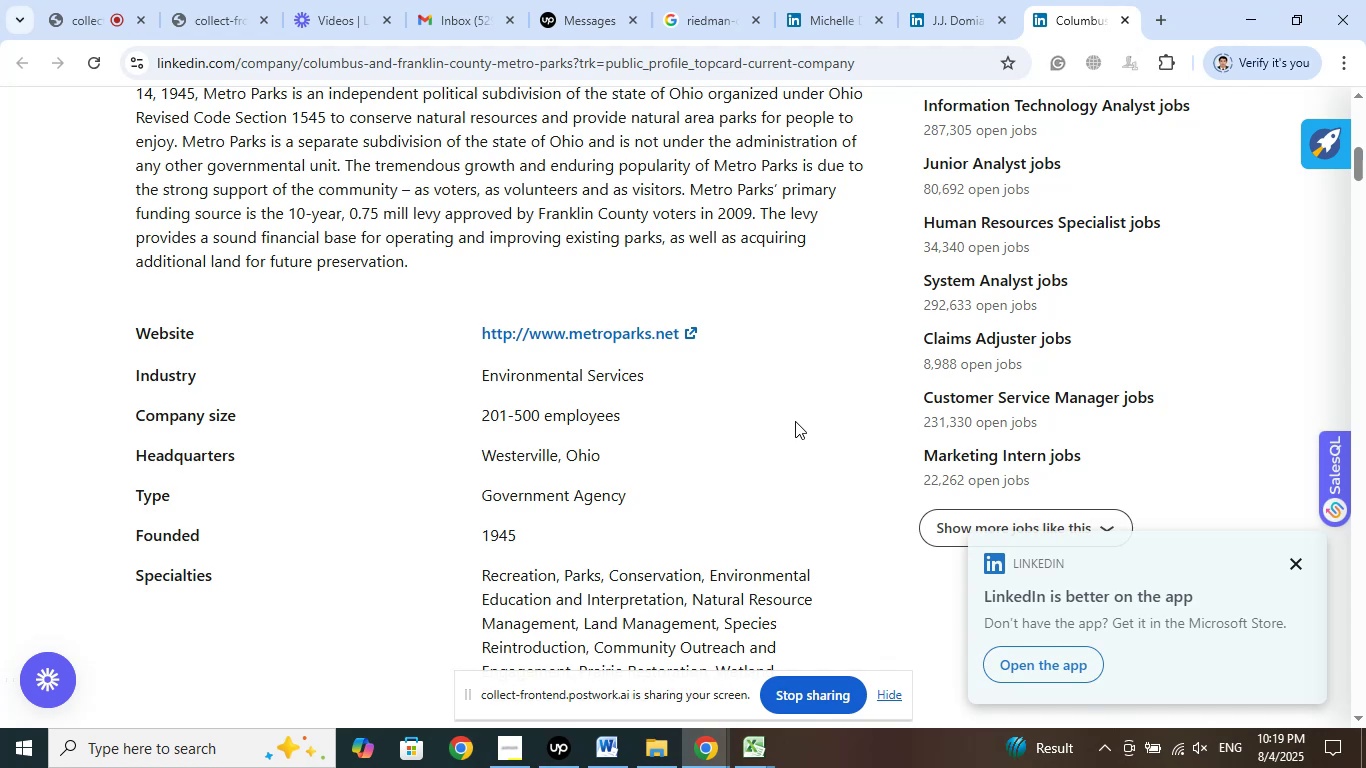 
left_click([1298, 553])
 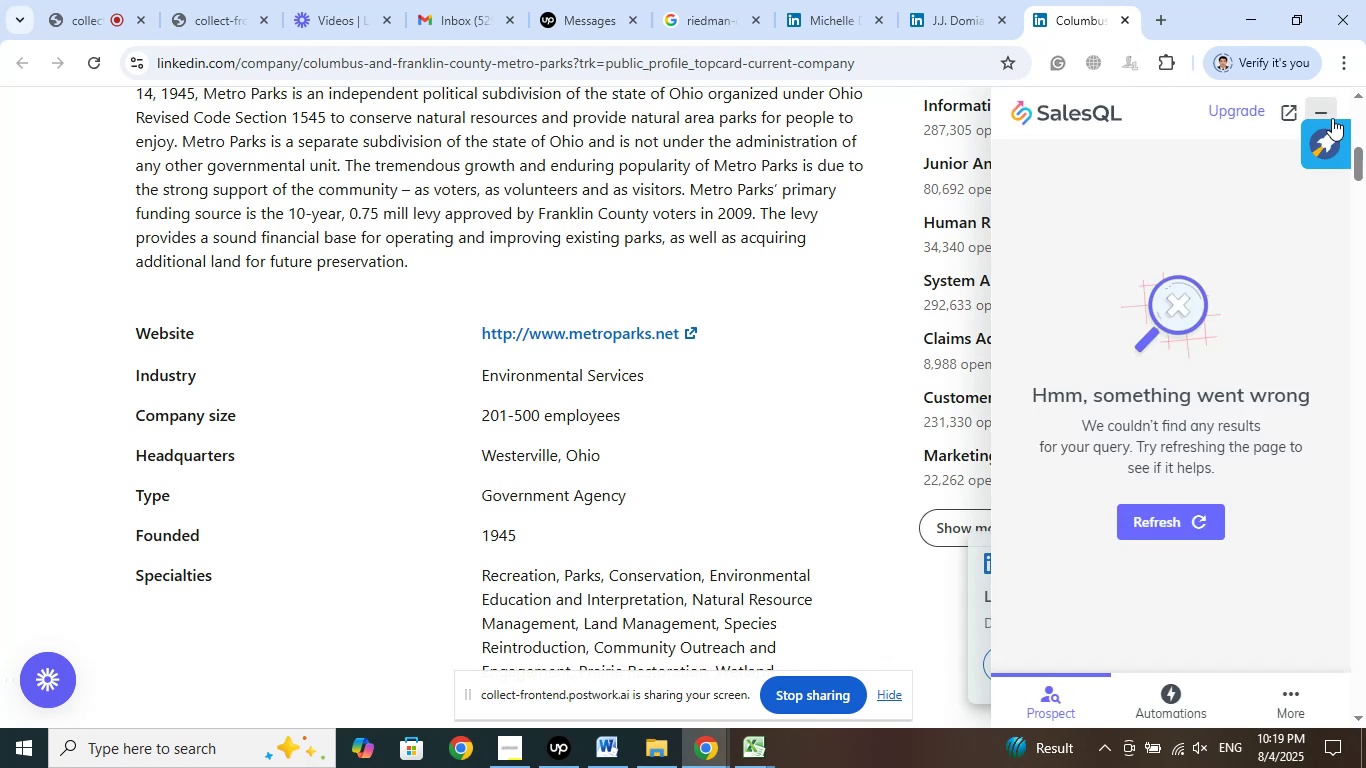 
left_click([1328, 109])
 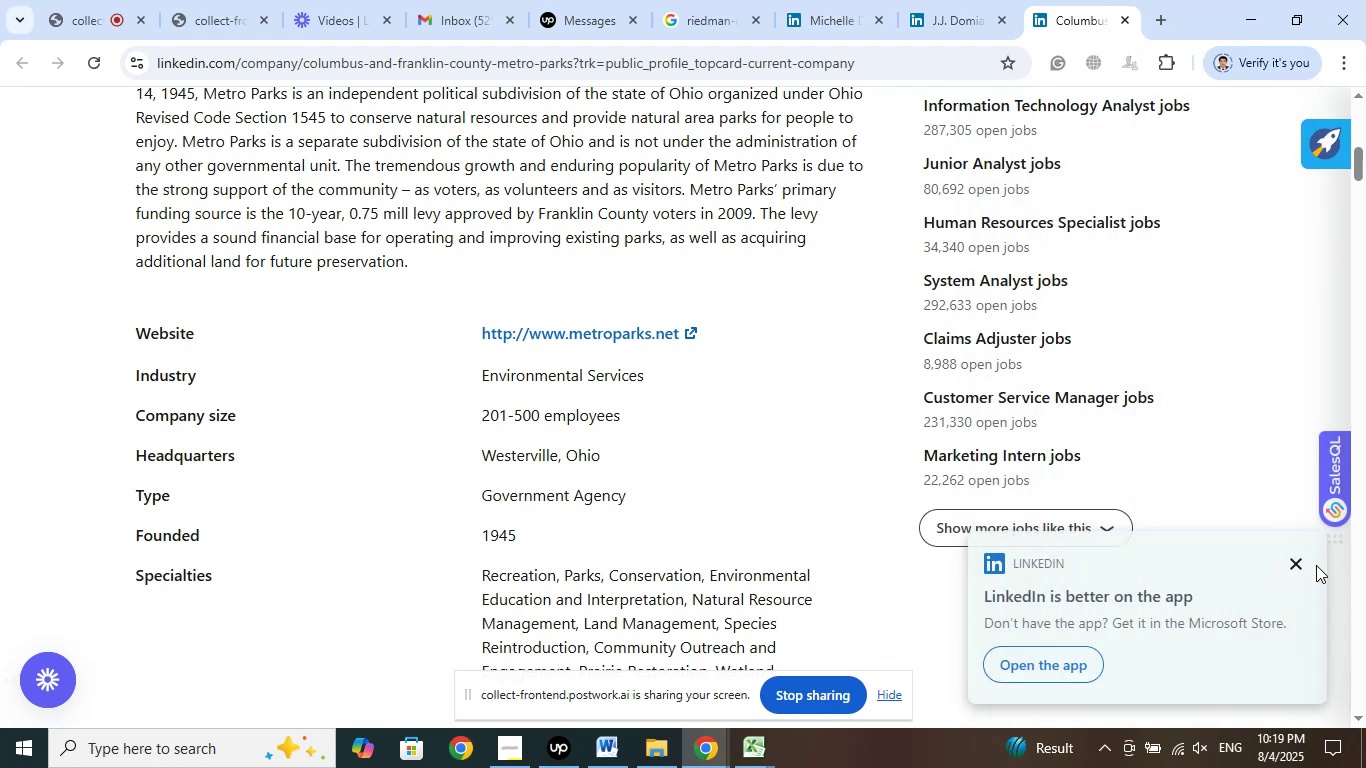 
left_click([1296, 565])
 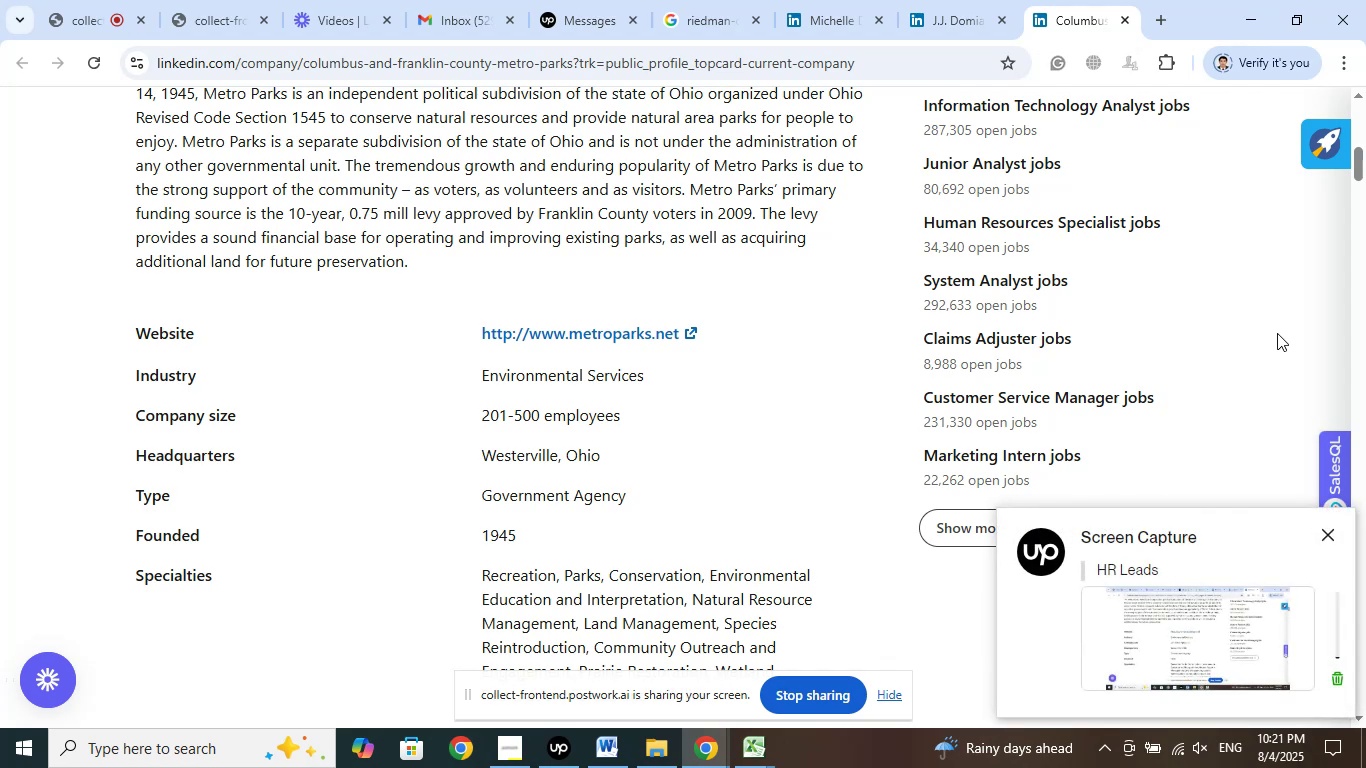 
wait(86.96)
 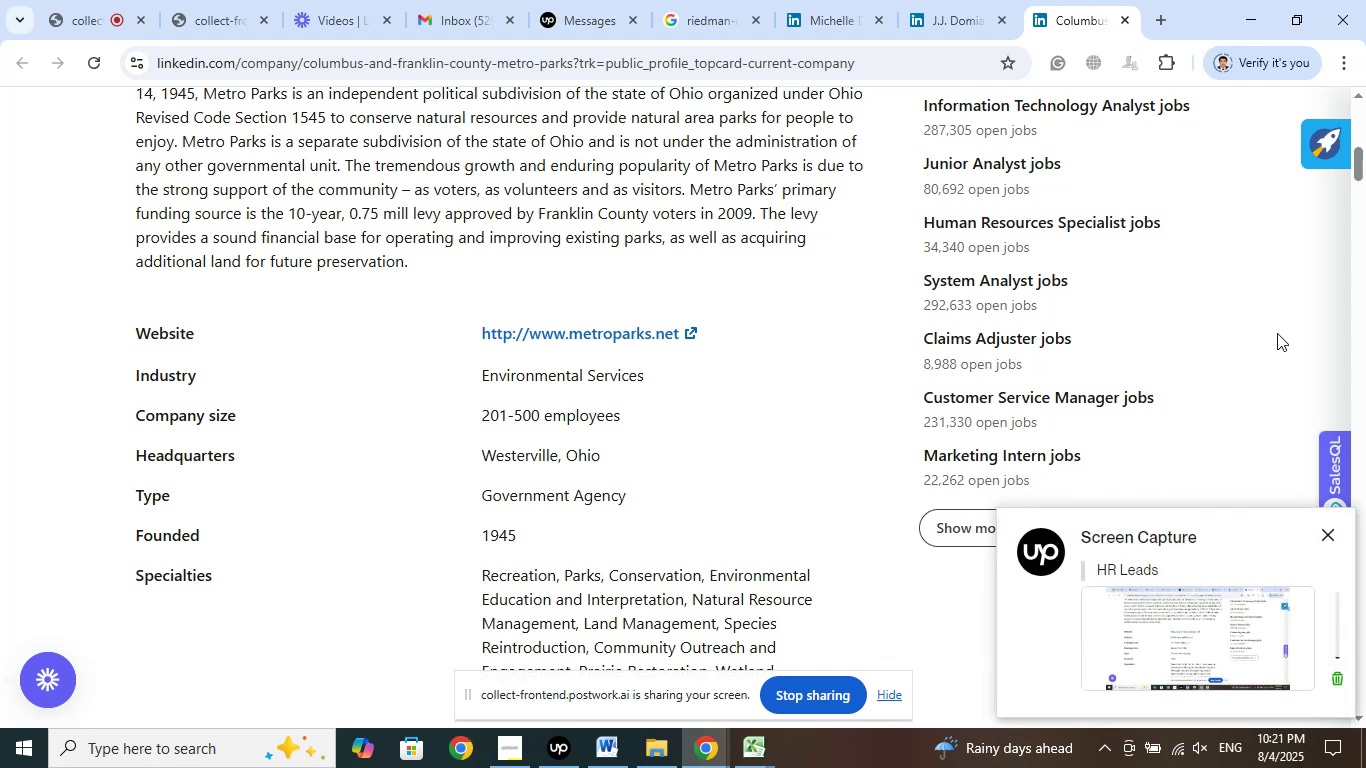 
left_click([322, 0])
 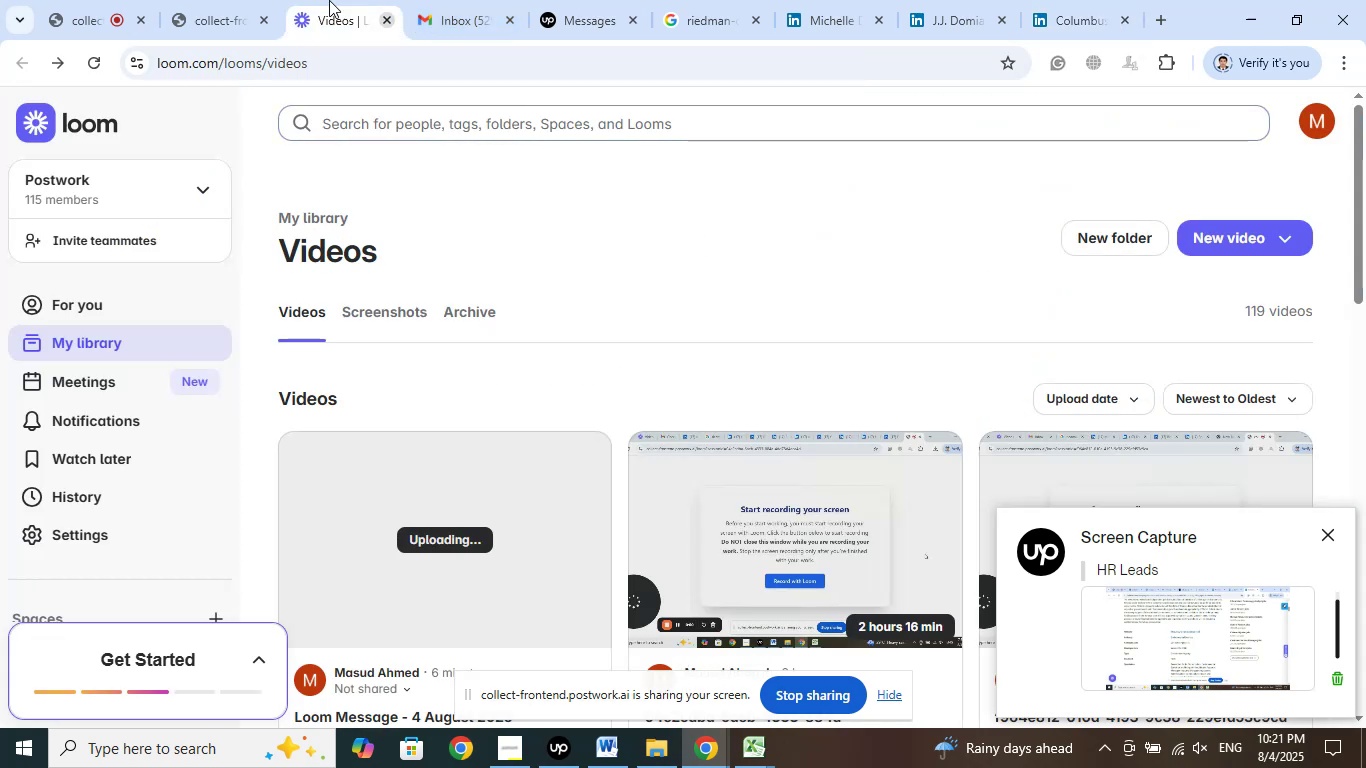 
left_click([232, 0])
 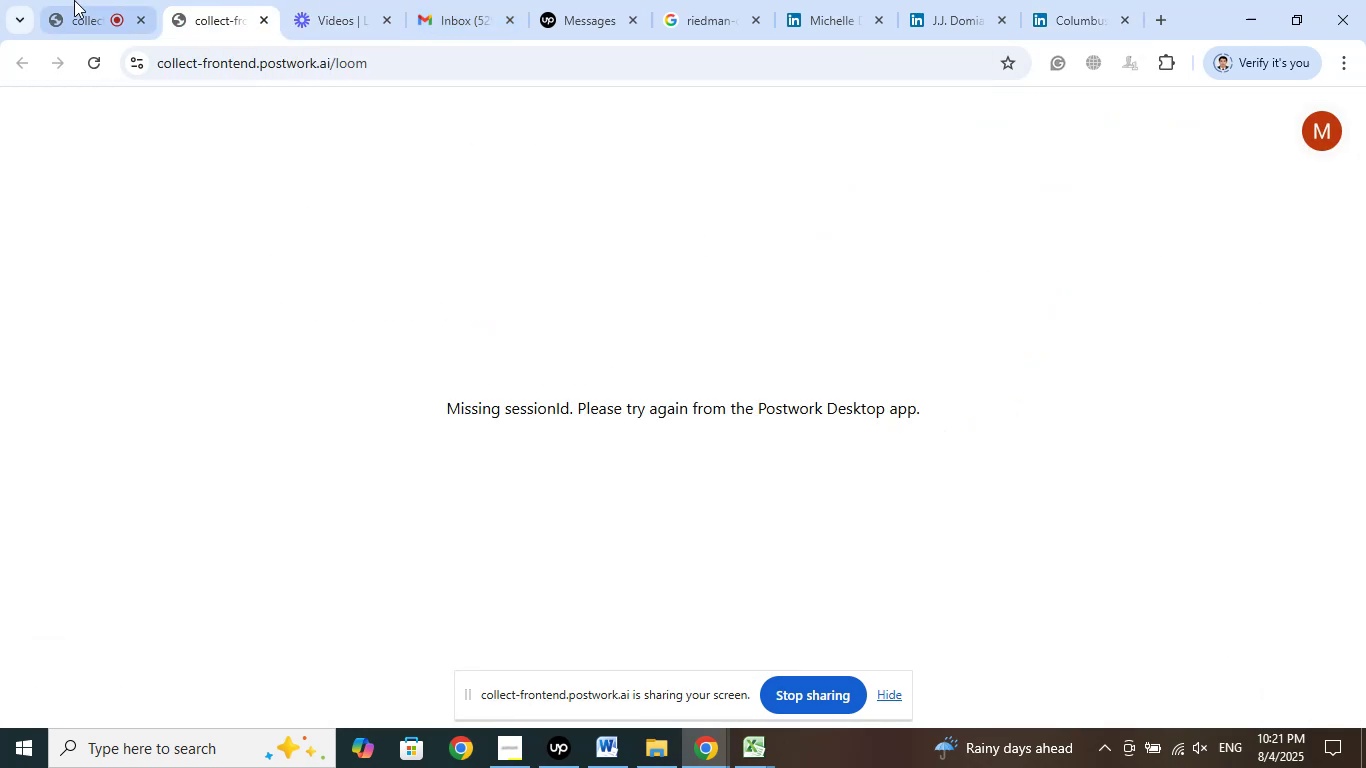 
left_click([75, 0])
 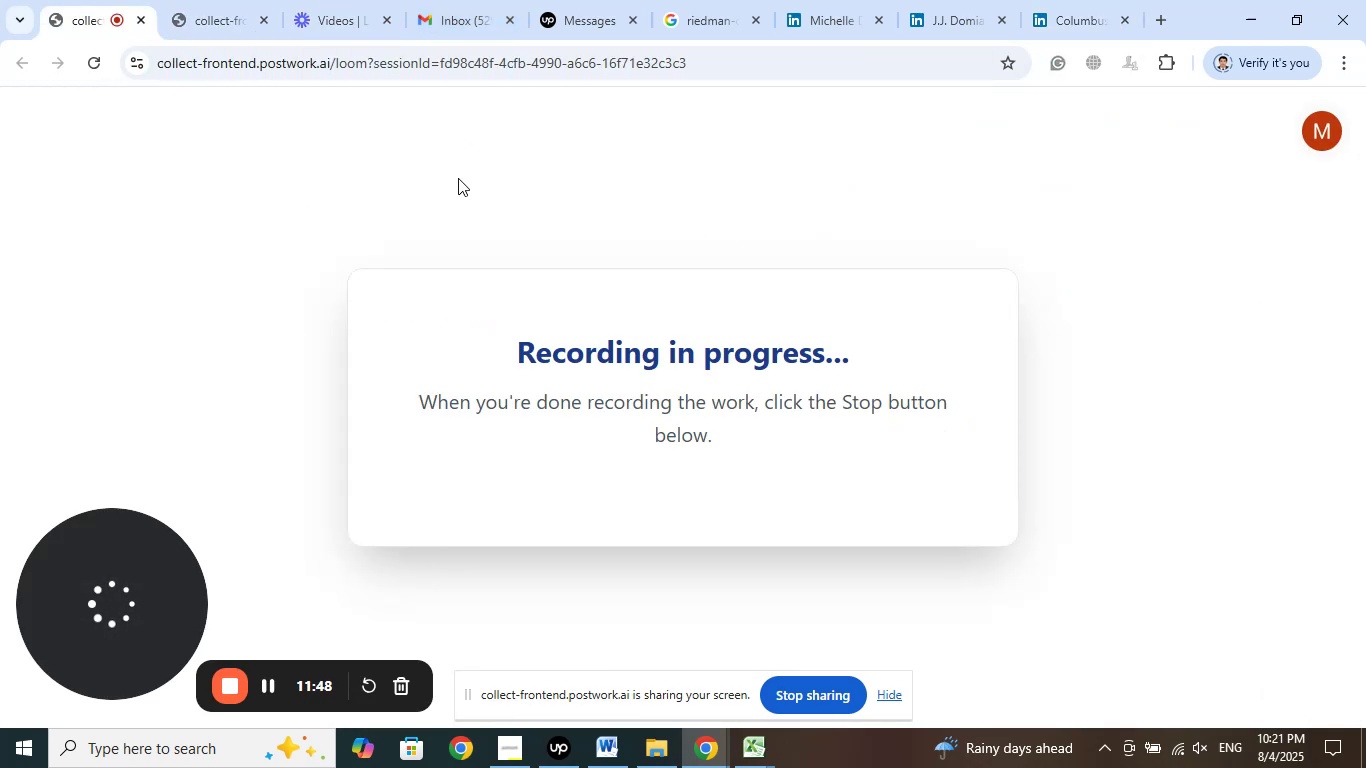 
wait(7.86)
 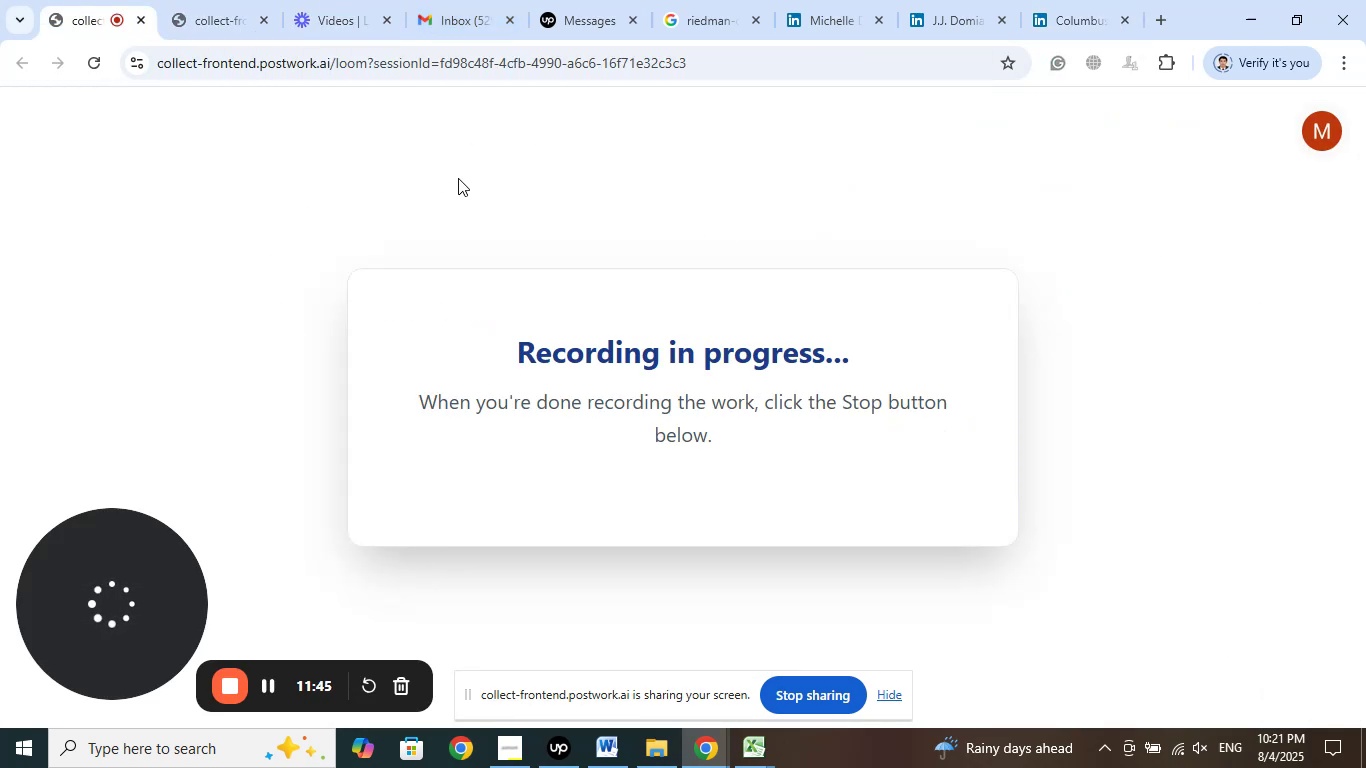 
left_click([1033, 0])
 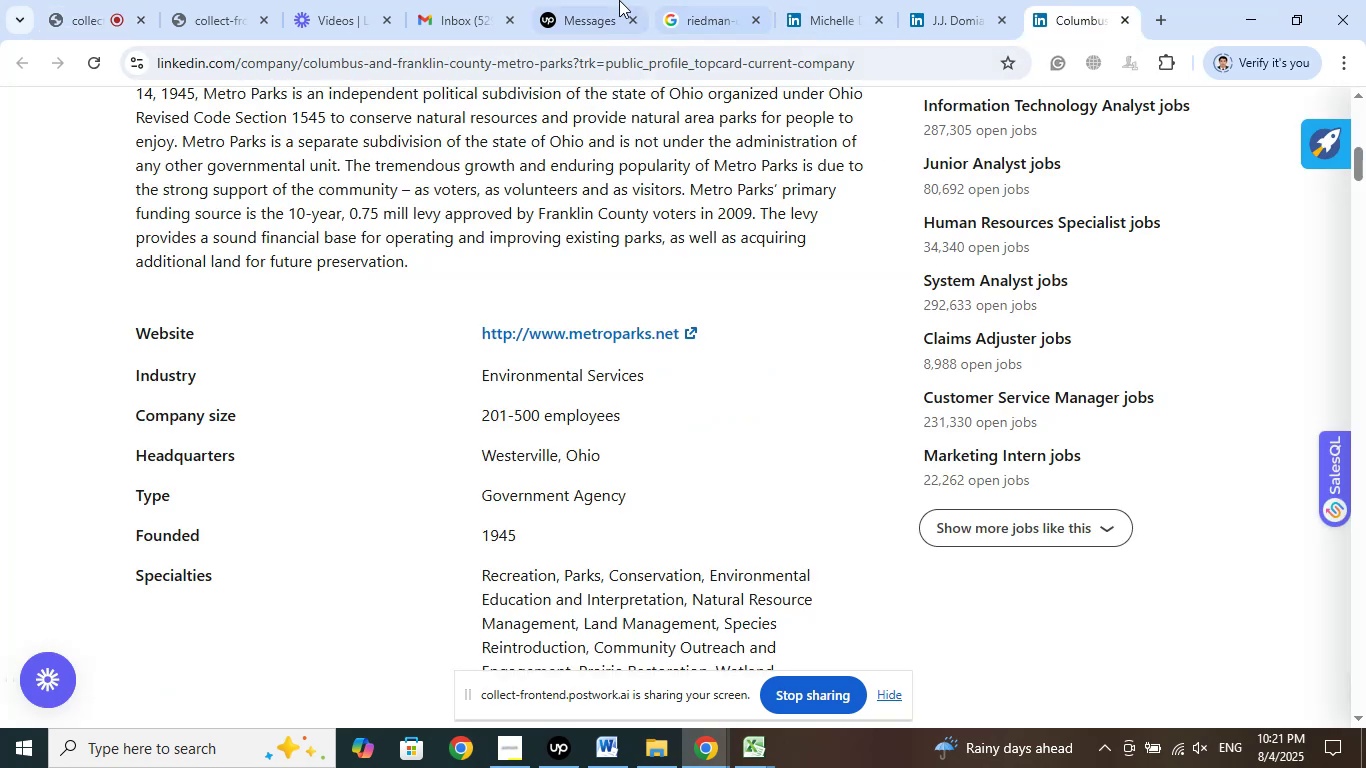 
left_click([581, 0])
 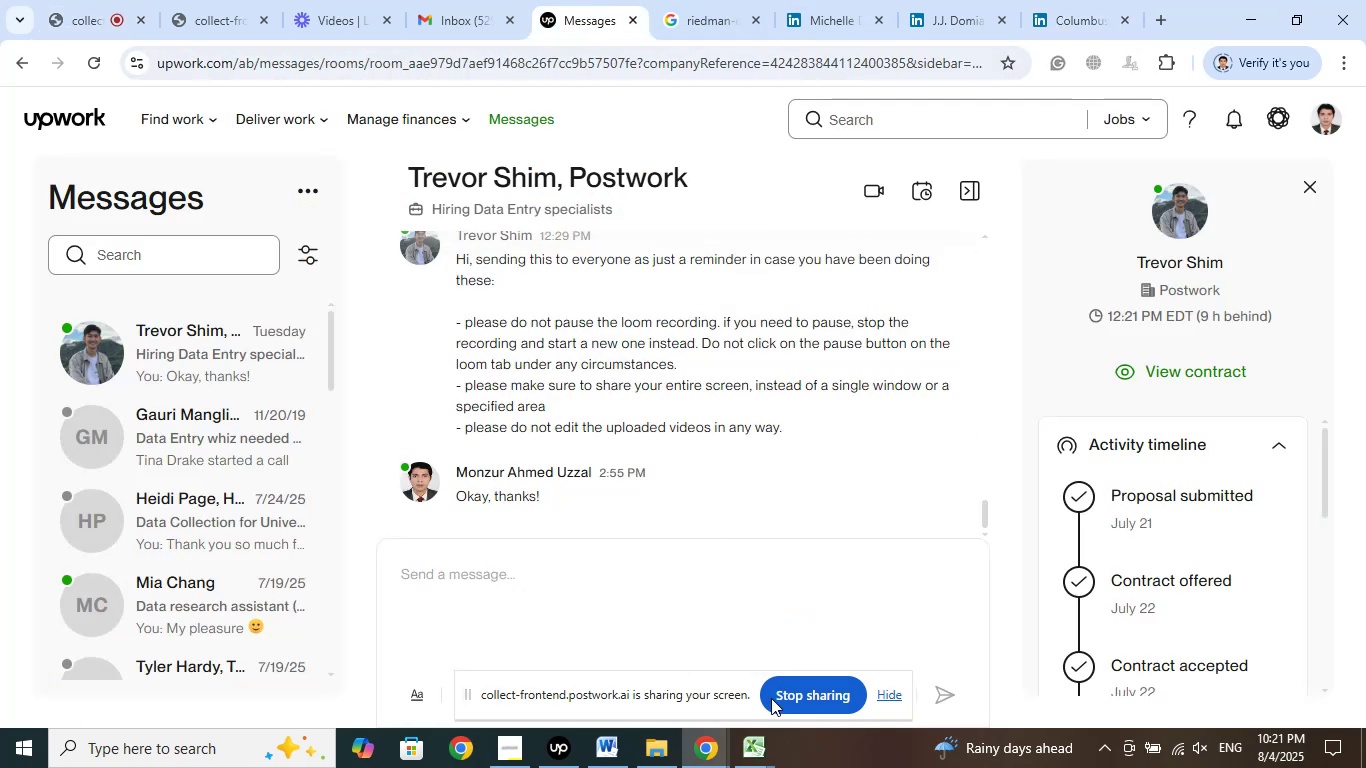 
left_click([746, 742])
 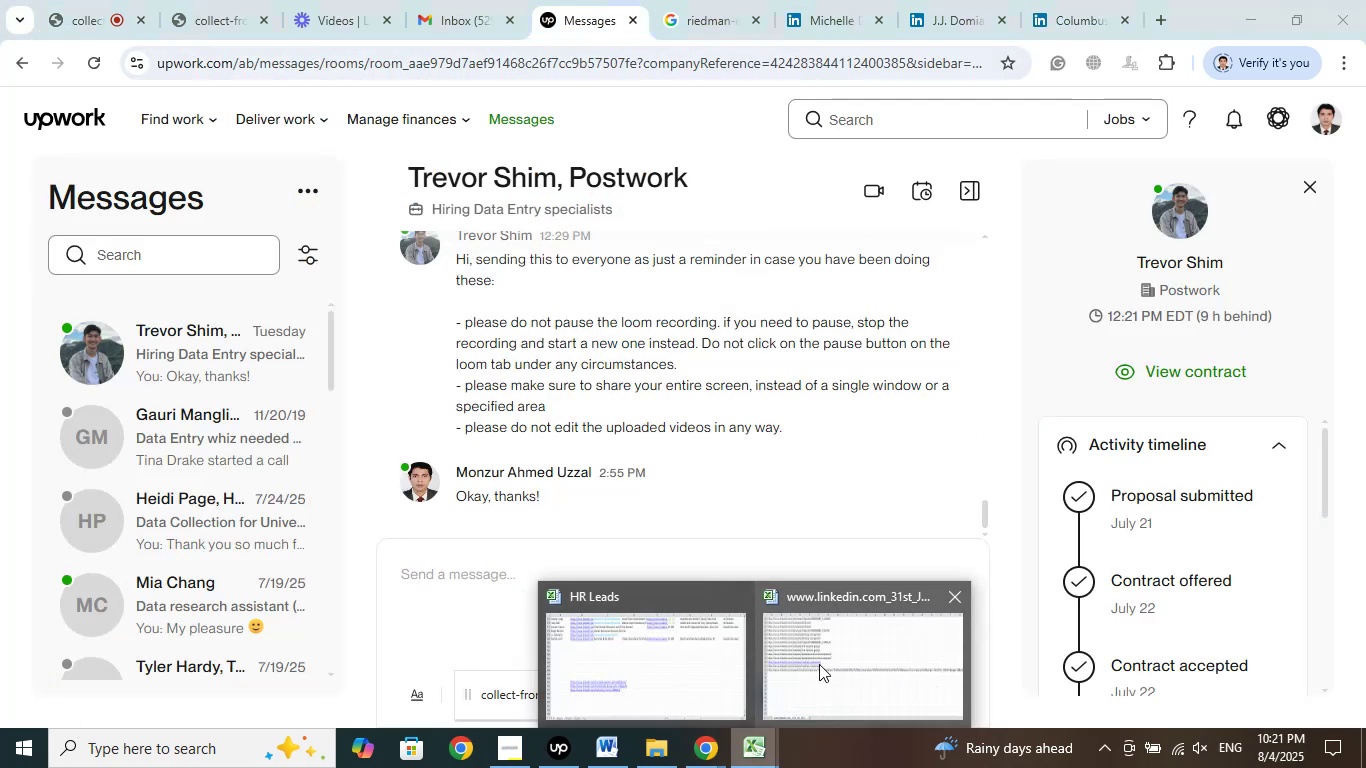 
left_click([827, 654])
 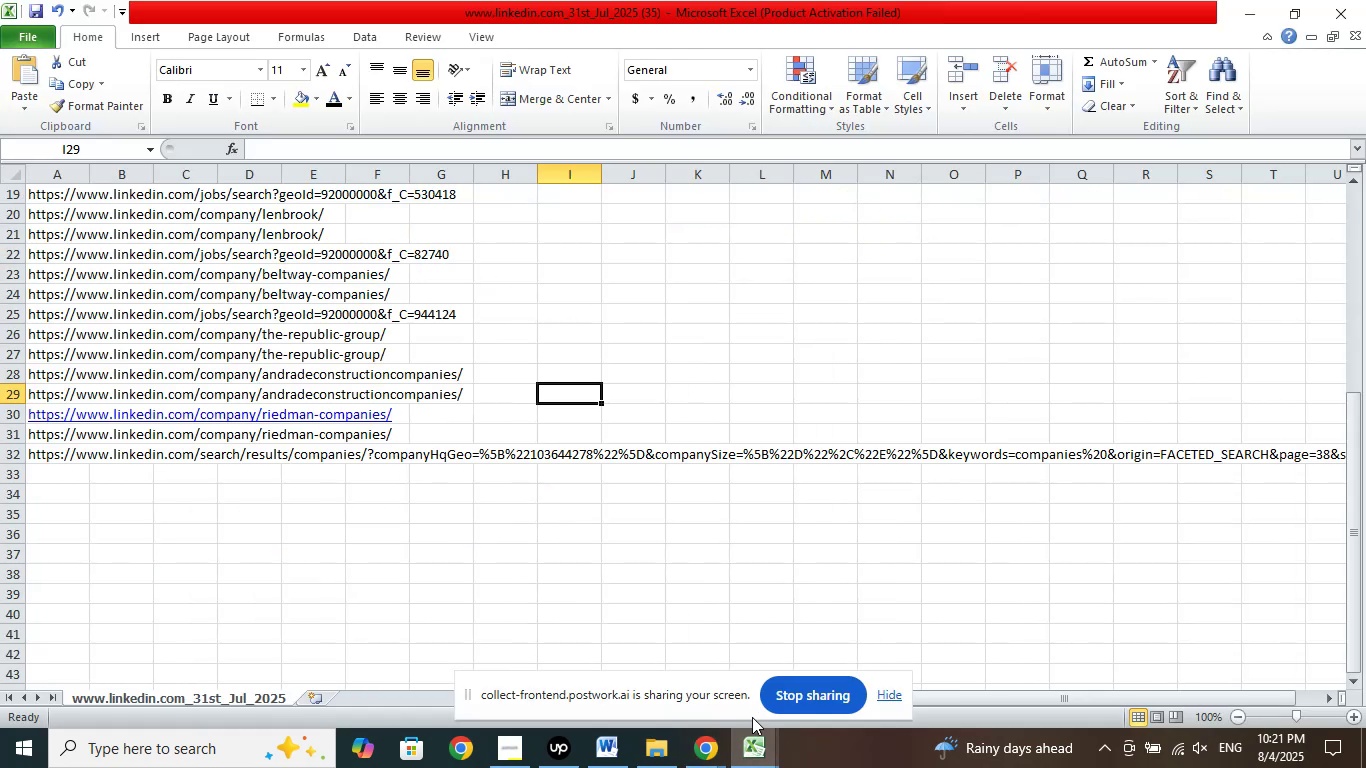 
left_click([750, 763])
 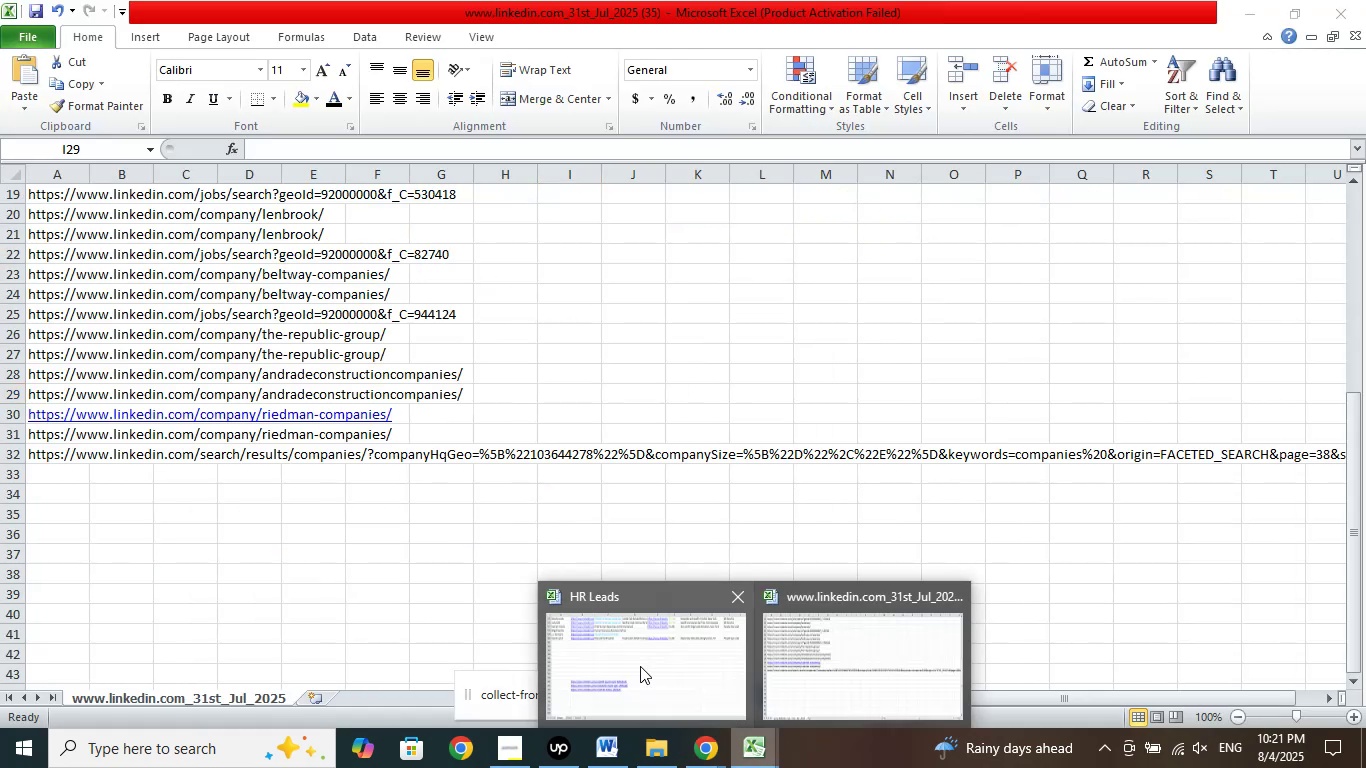 
double_click([640, 666])
 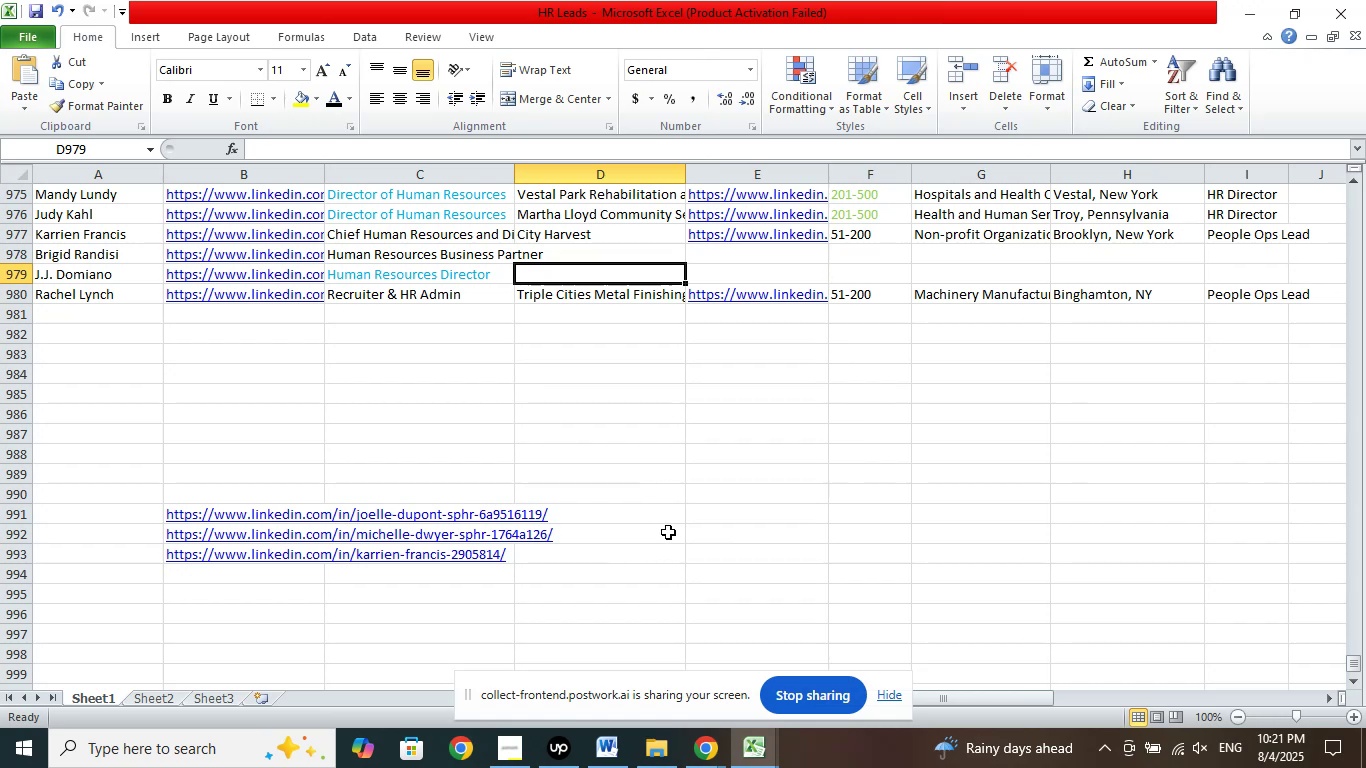 
left_click([705, 746])
 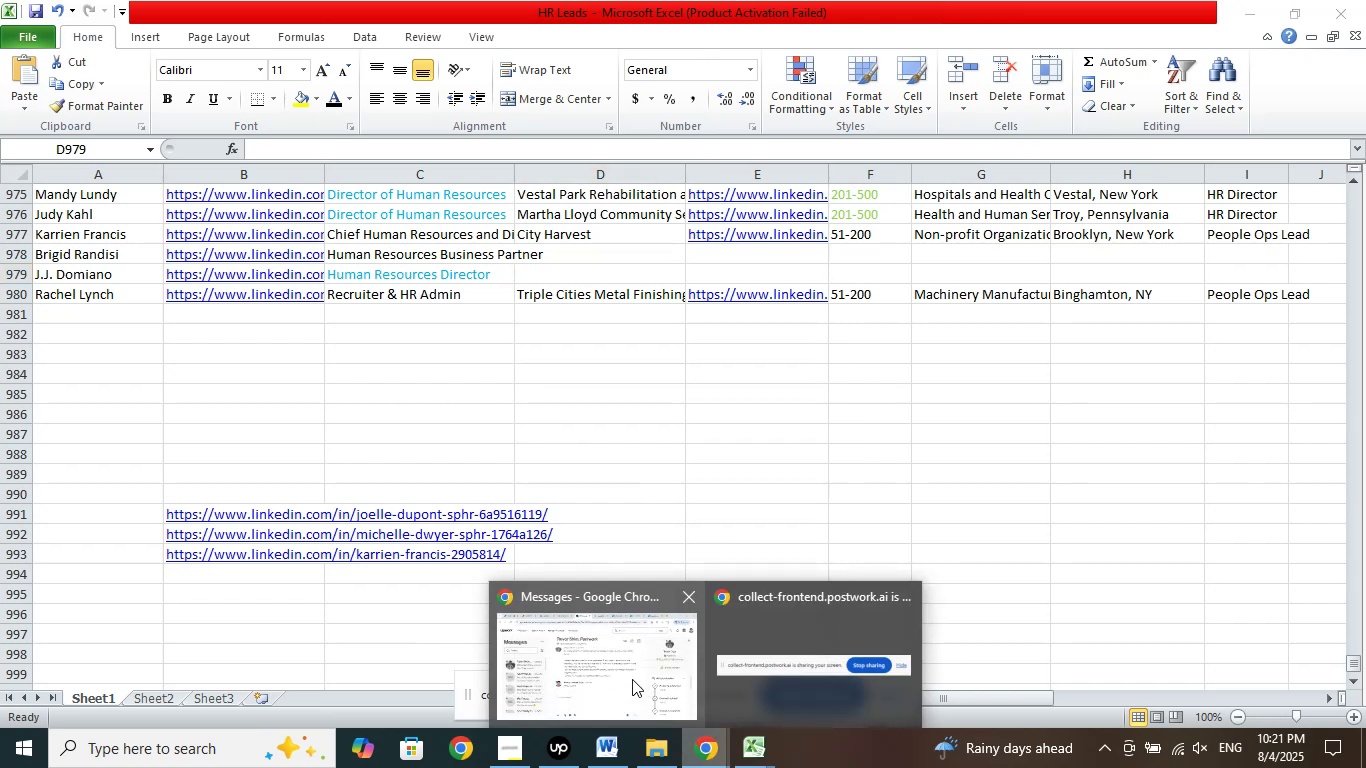 
left_click([631, 679])
 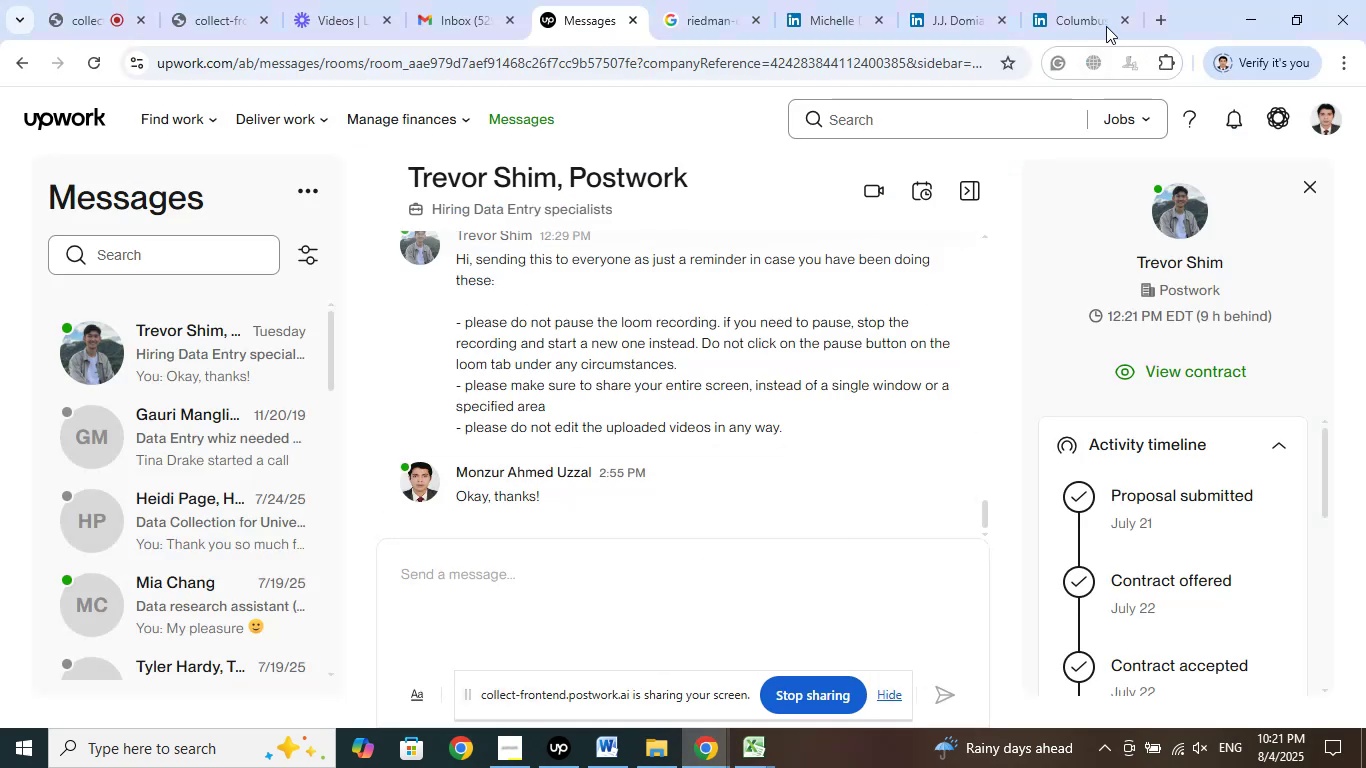 
left_click([1098, 0])
 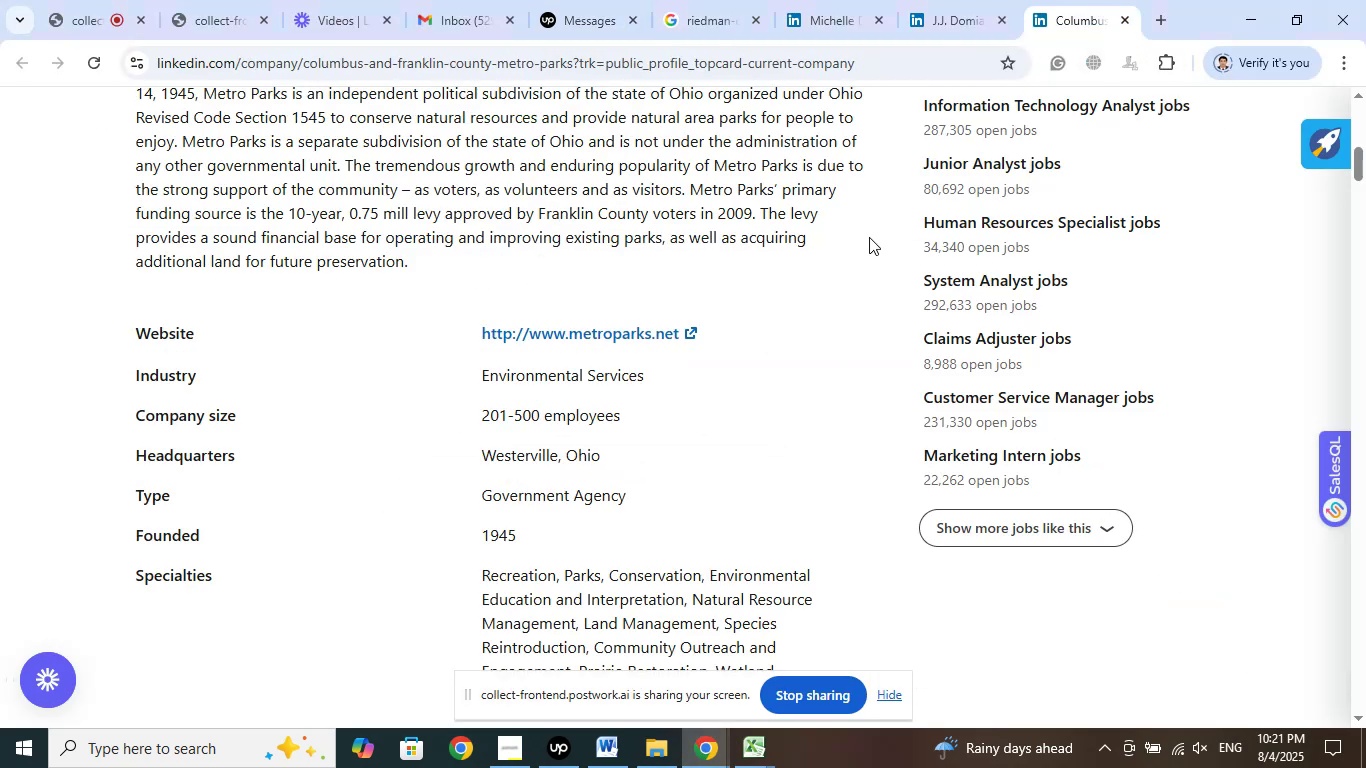 
scroll: coordinate [763, 386], scroll_direction: up, amount: 10.0
 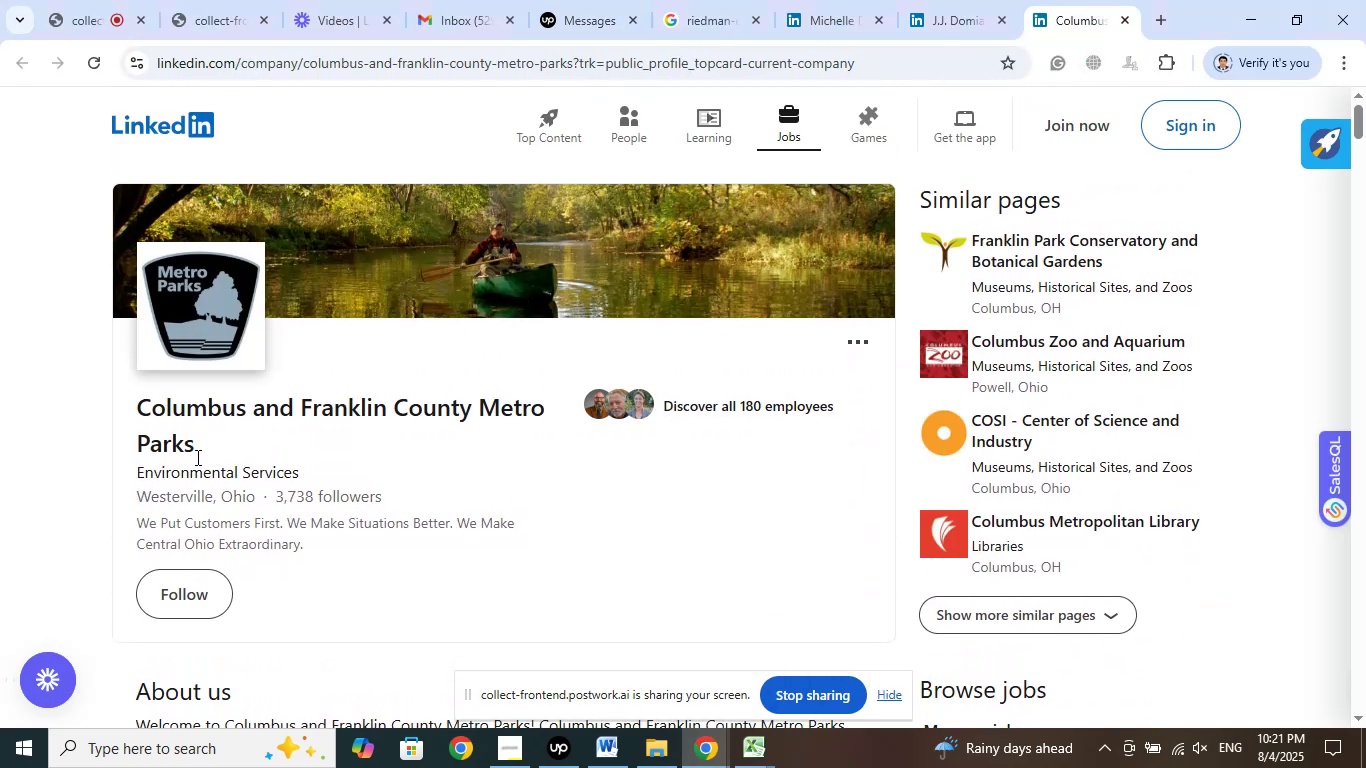 
left_click_drag(start_coordinate=[222, 439], to_coordinate=[124, 408])
 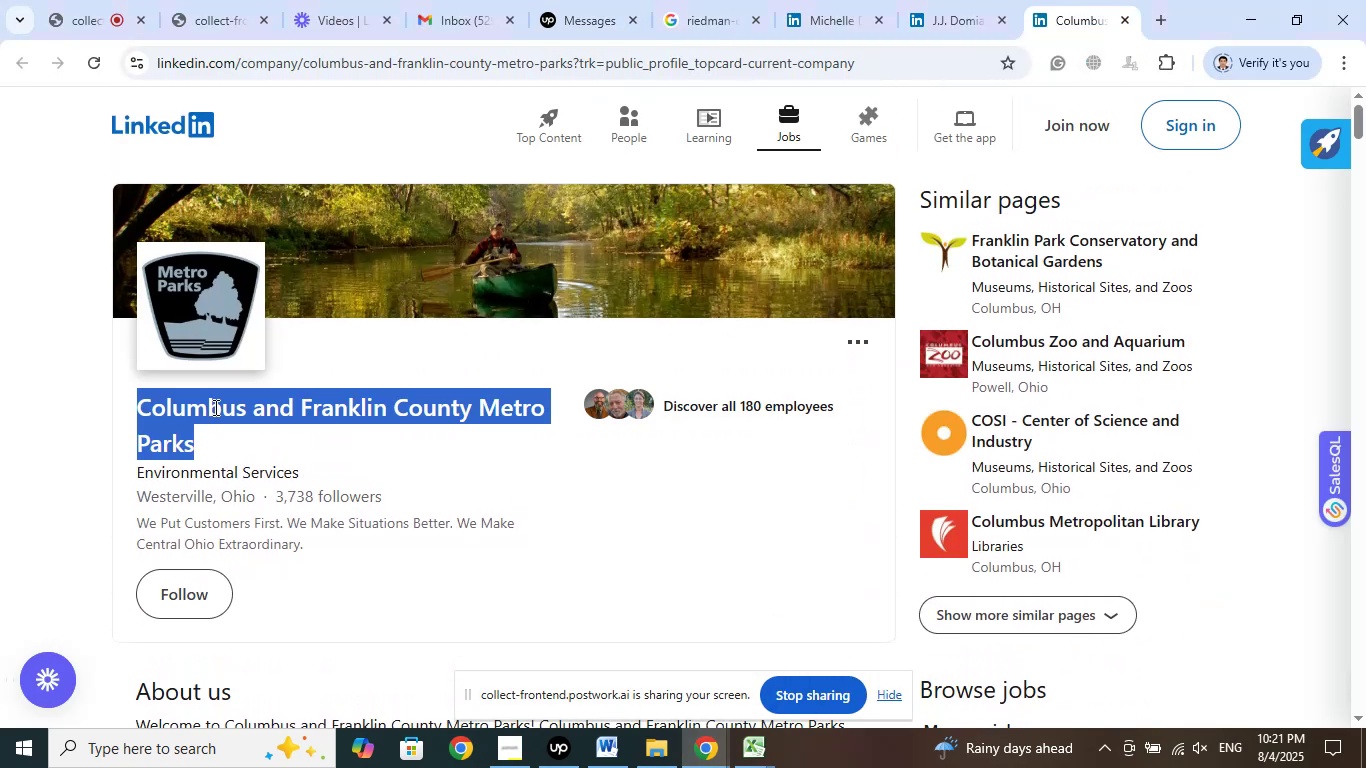 
right_click([214, 407])
 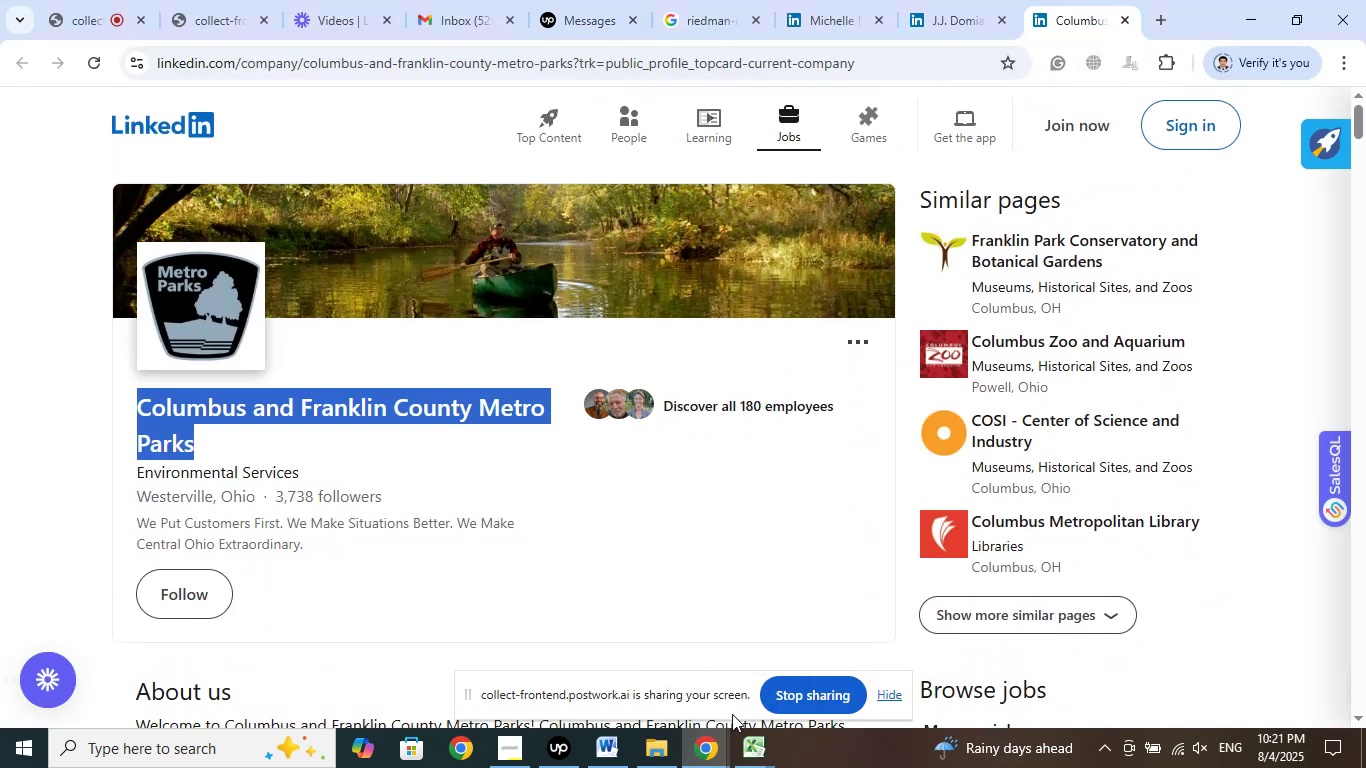 
left_click([746, 755])
 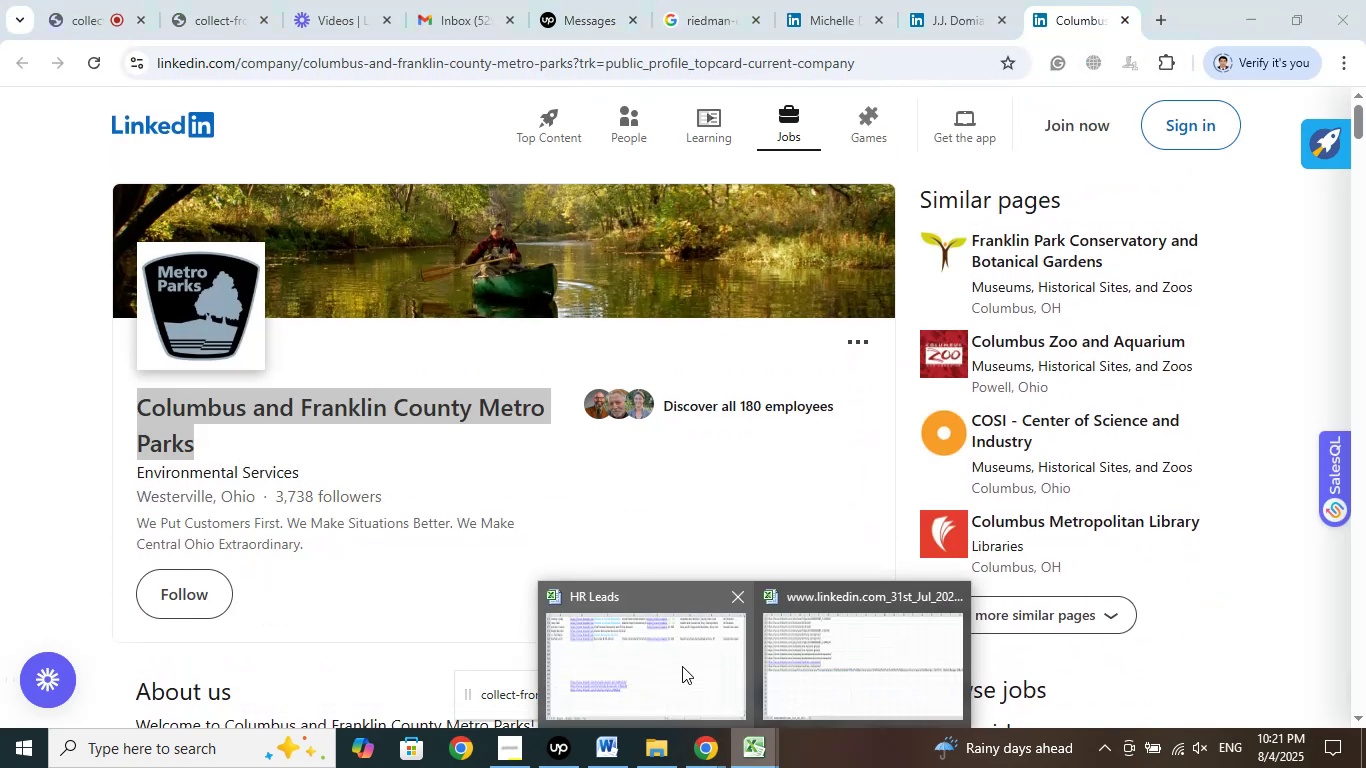 
left_click([680, 664])
 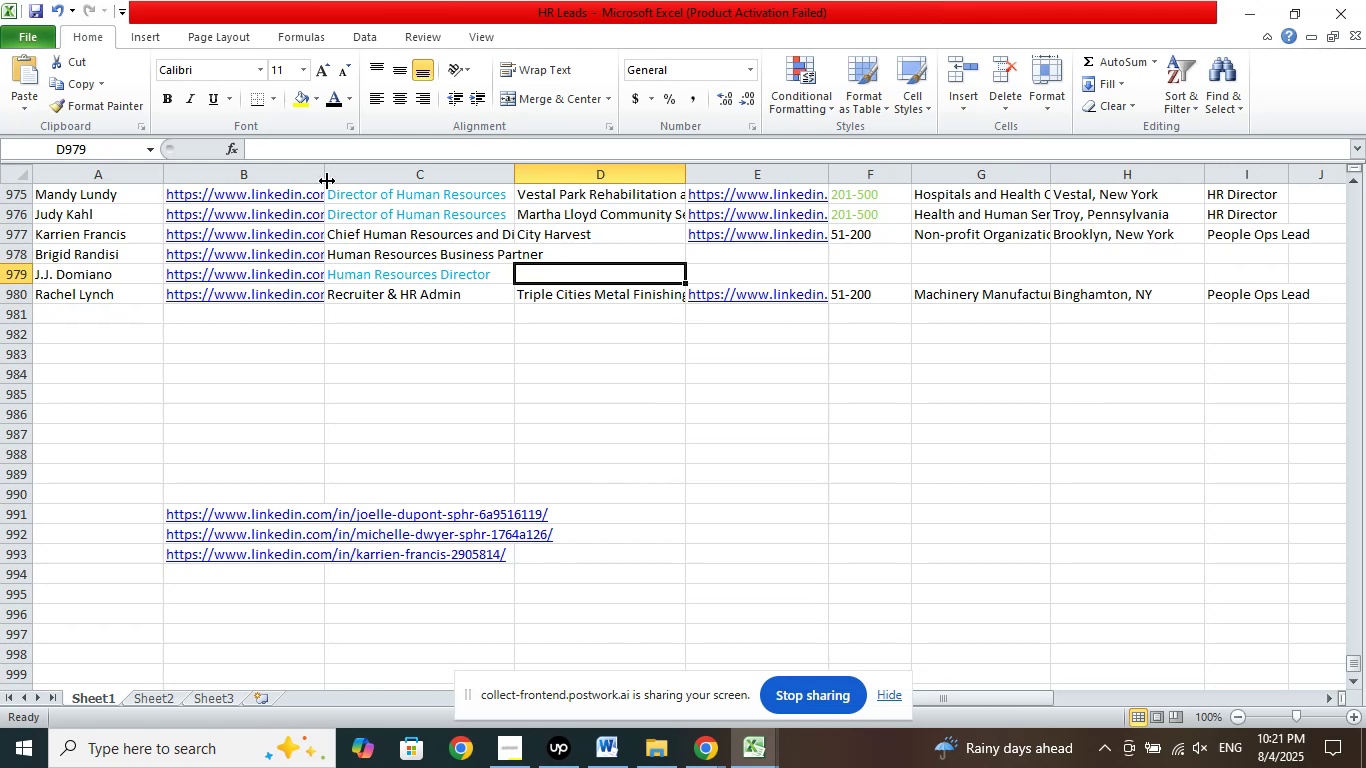 
left_click([324, 151])
 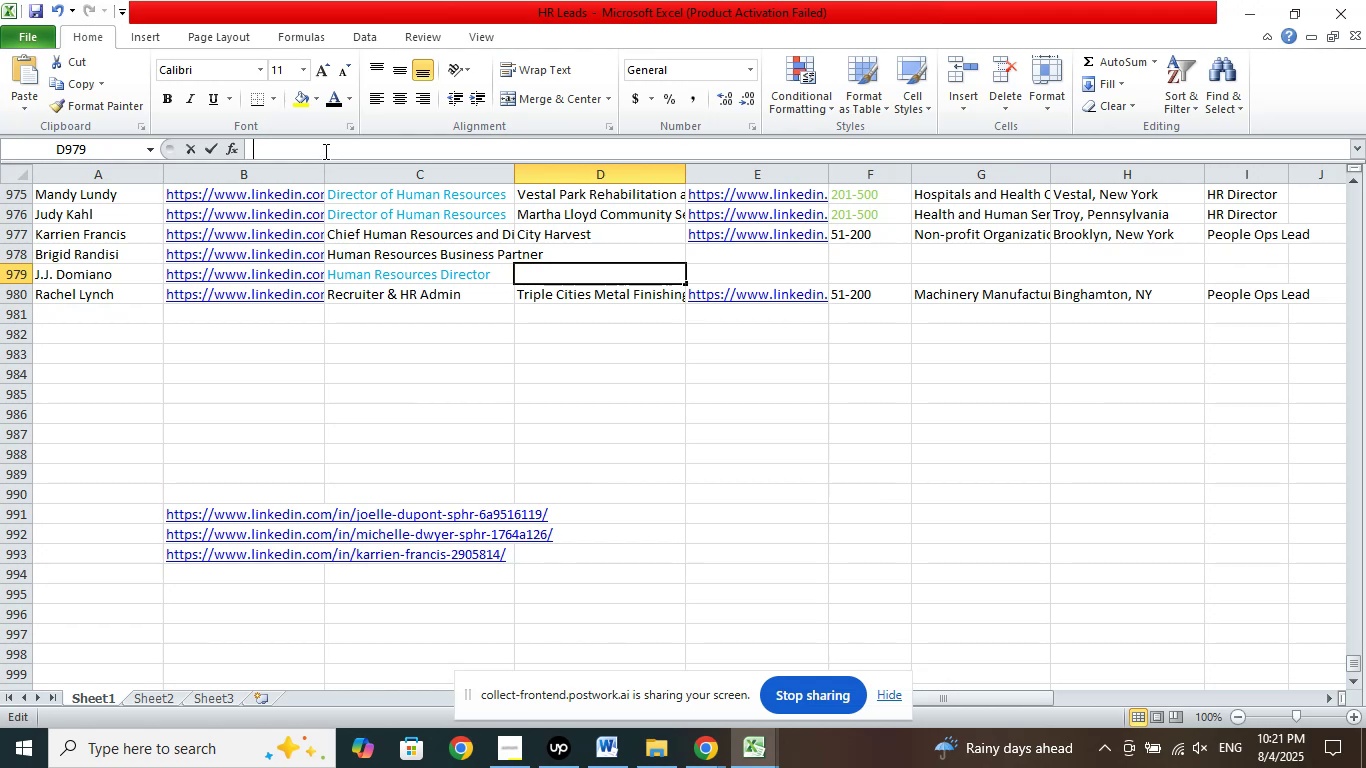 
right_click([324, 151])
 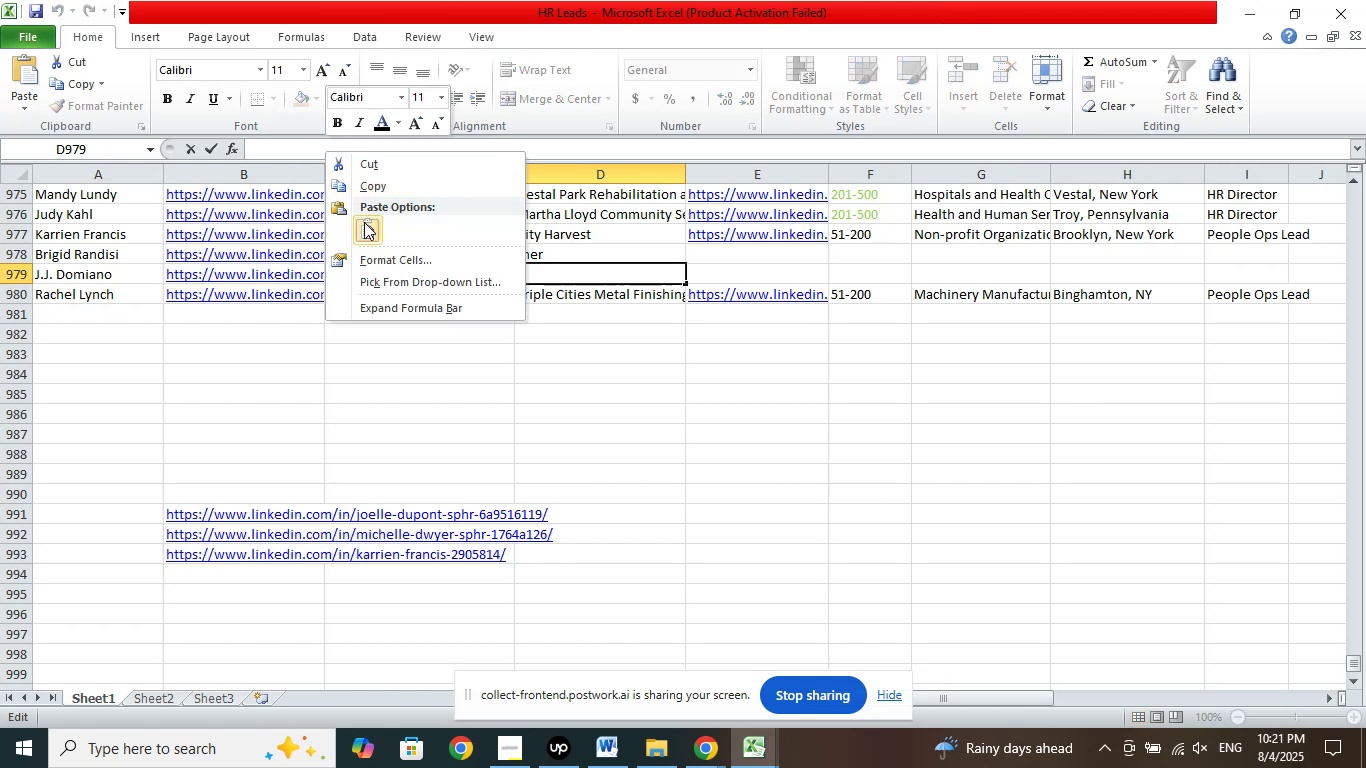 
left_click([364, 223])
 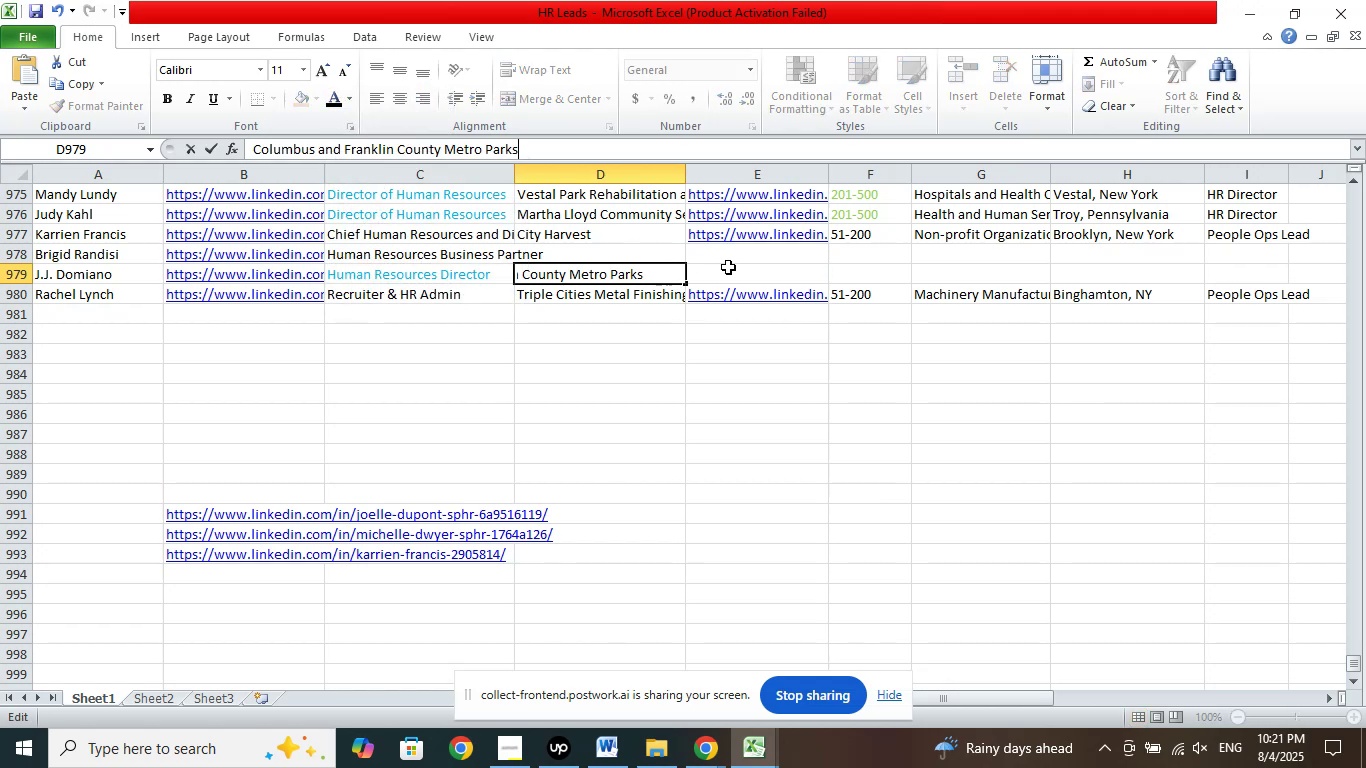 
left_click([728, 267])
 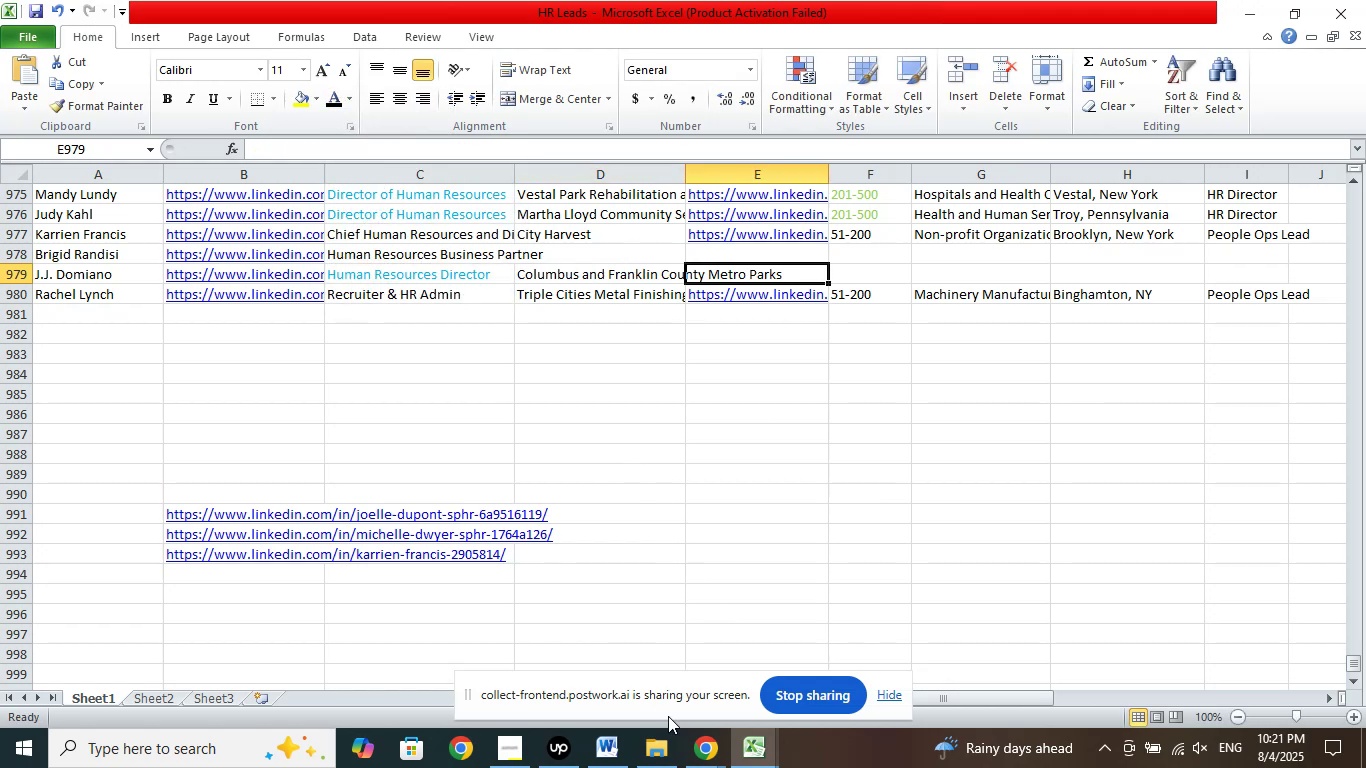 
left_click([695, 744])
 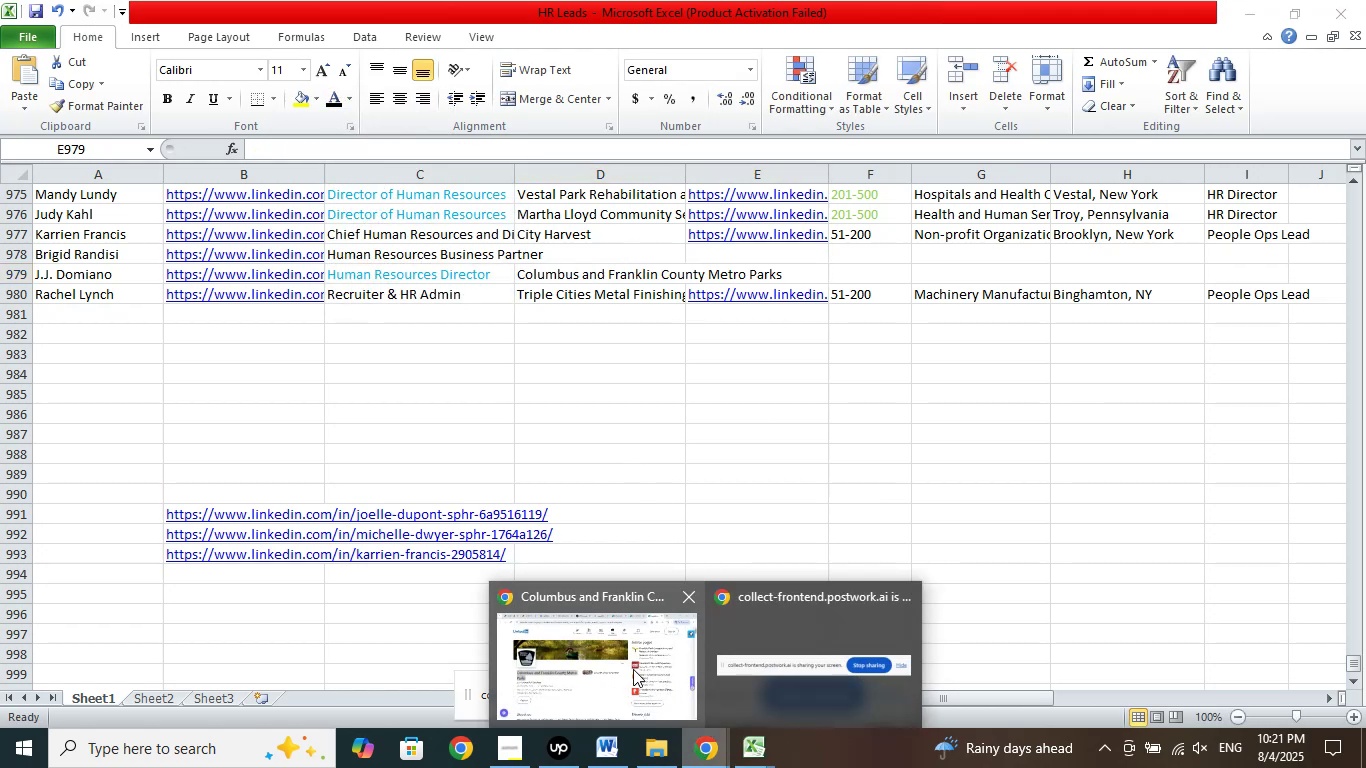 
left_click([631, 666])
 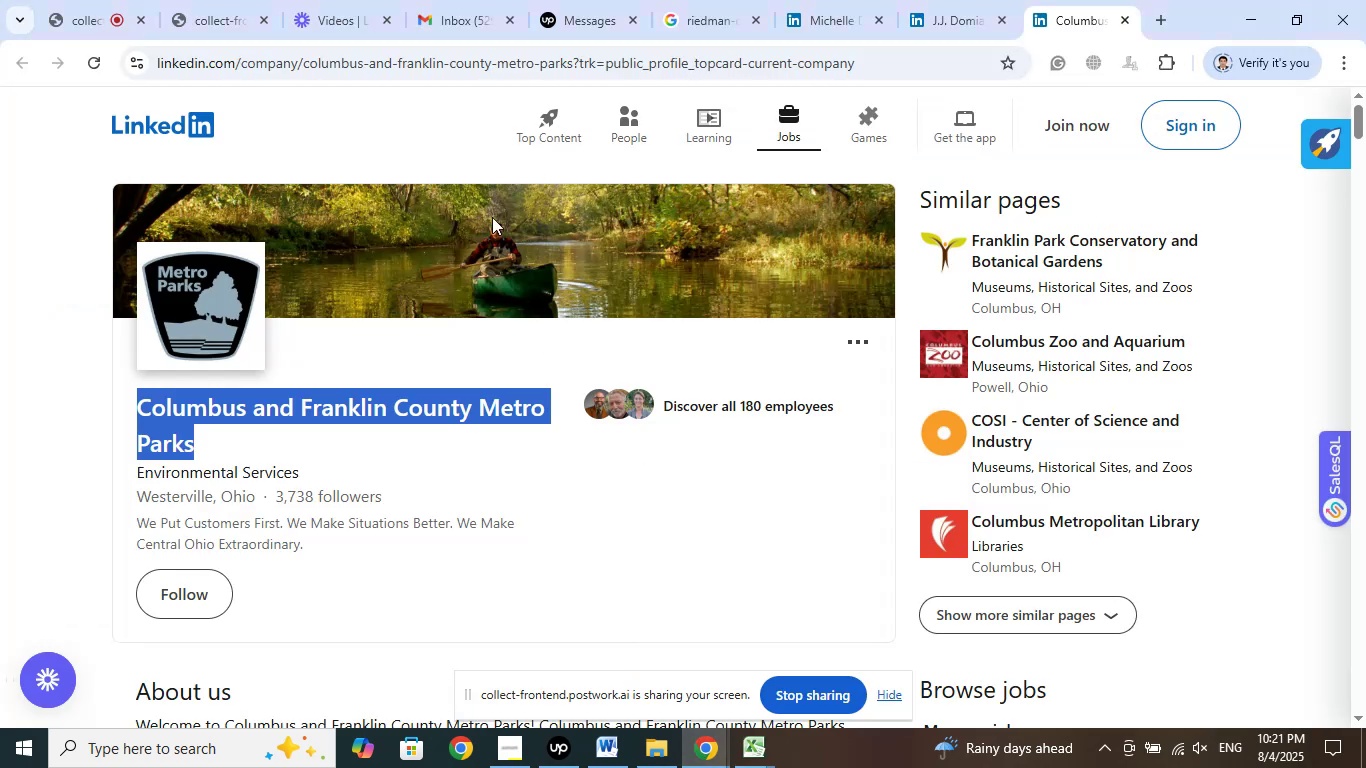 
left_click_drag(start_coordinate=[572, 66], to_coordinate=[49, 30])
 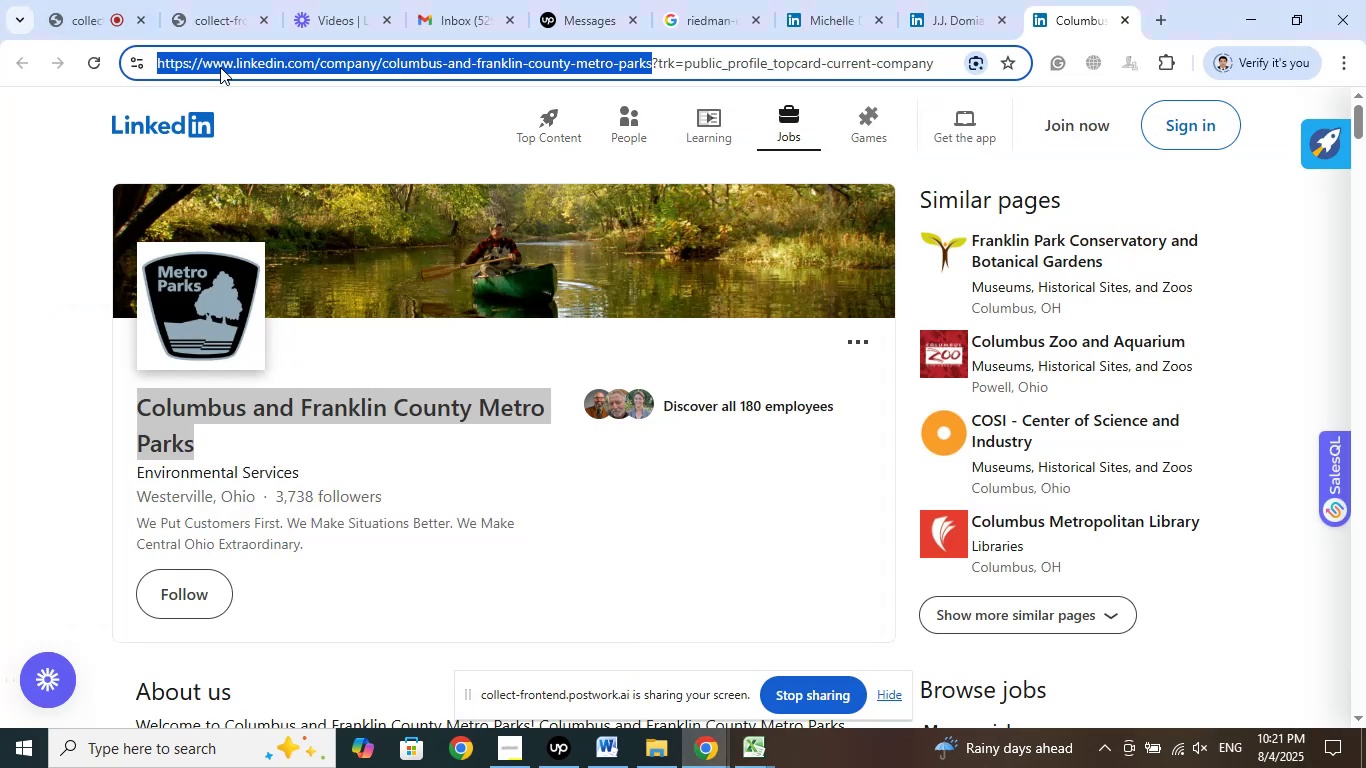 
right_click([220, 67])
 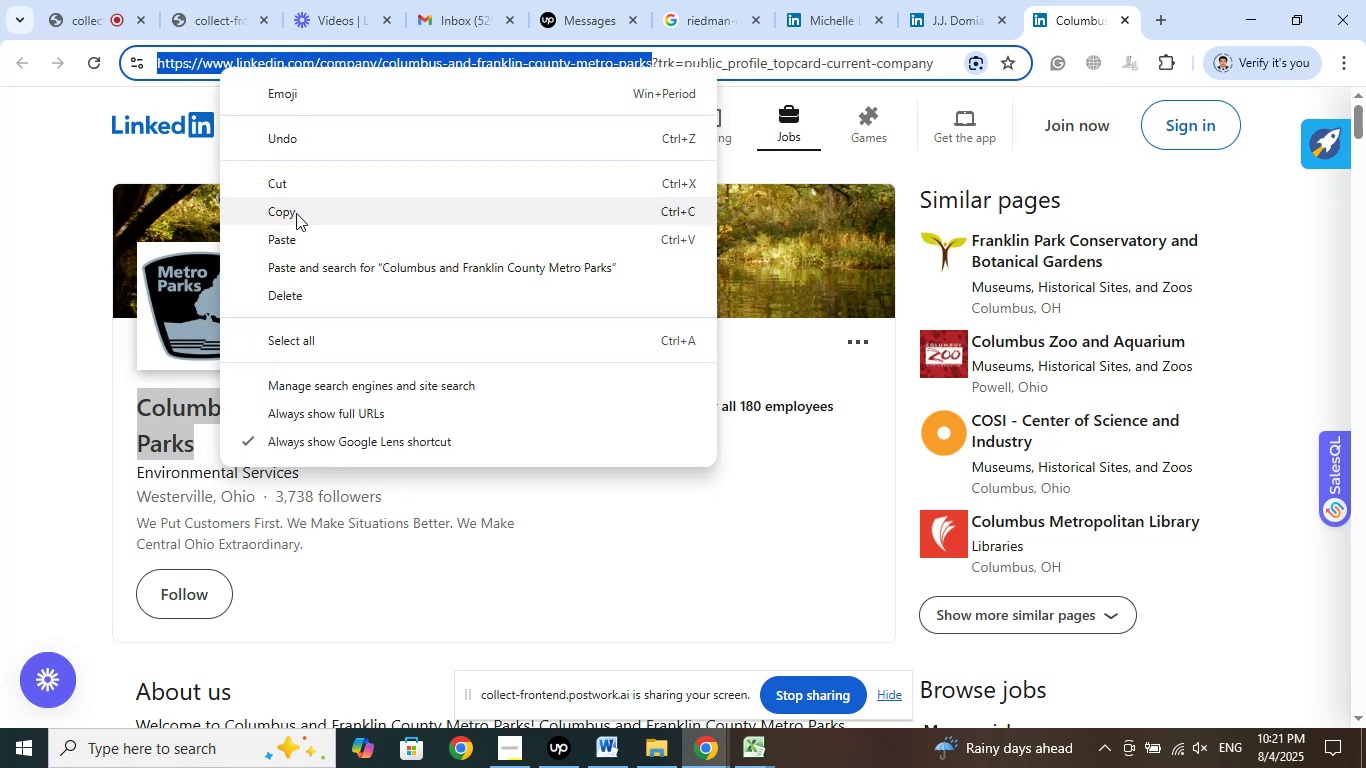 
left_click([296, 213])
 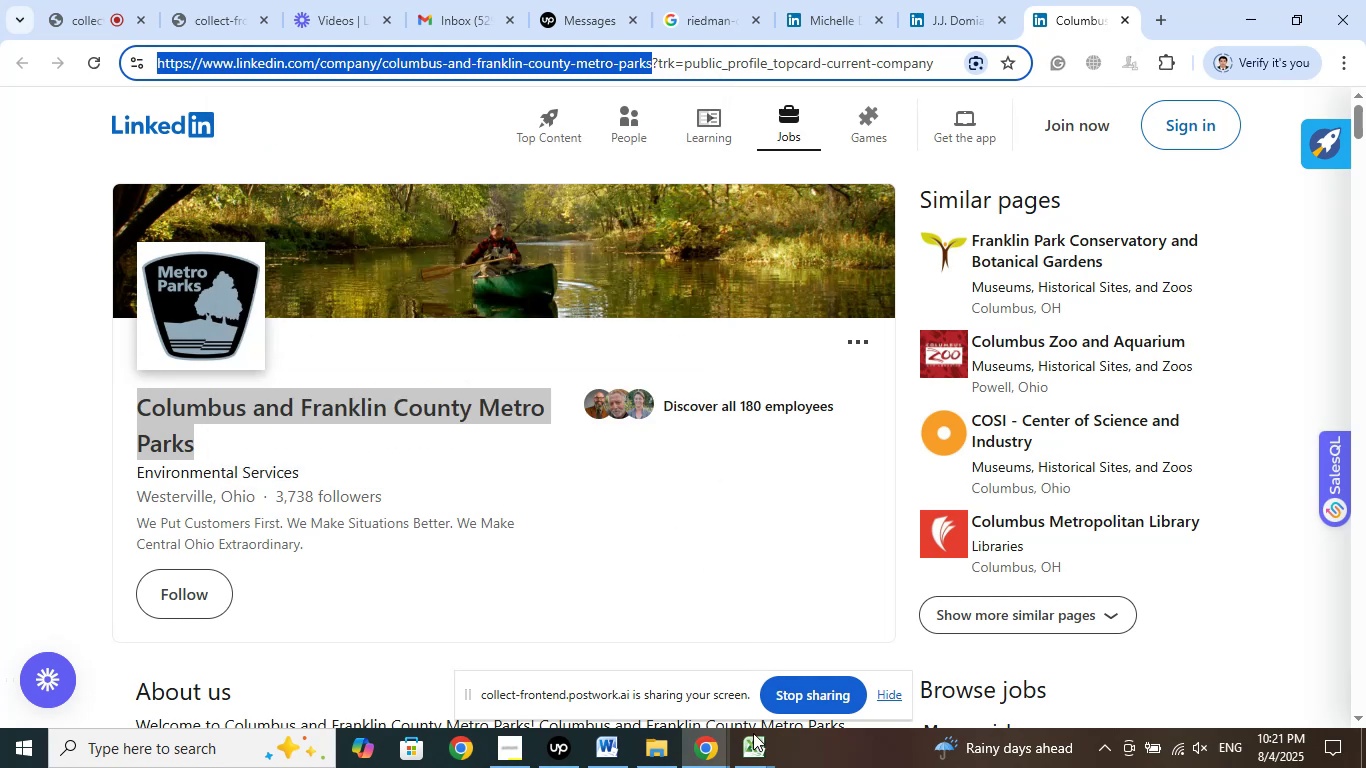 
left_click([754, 751])
 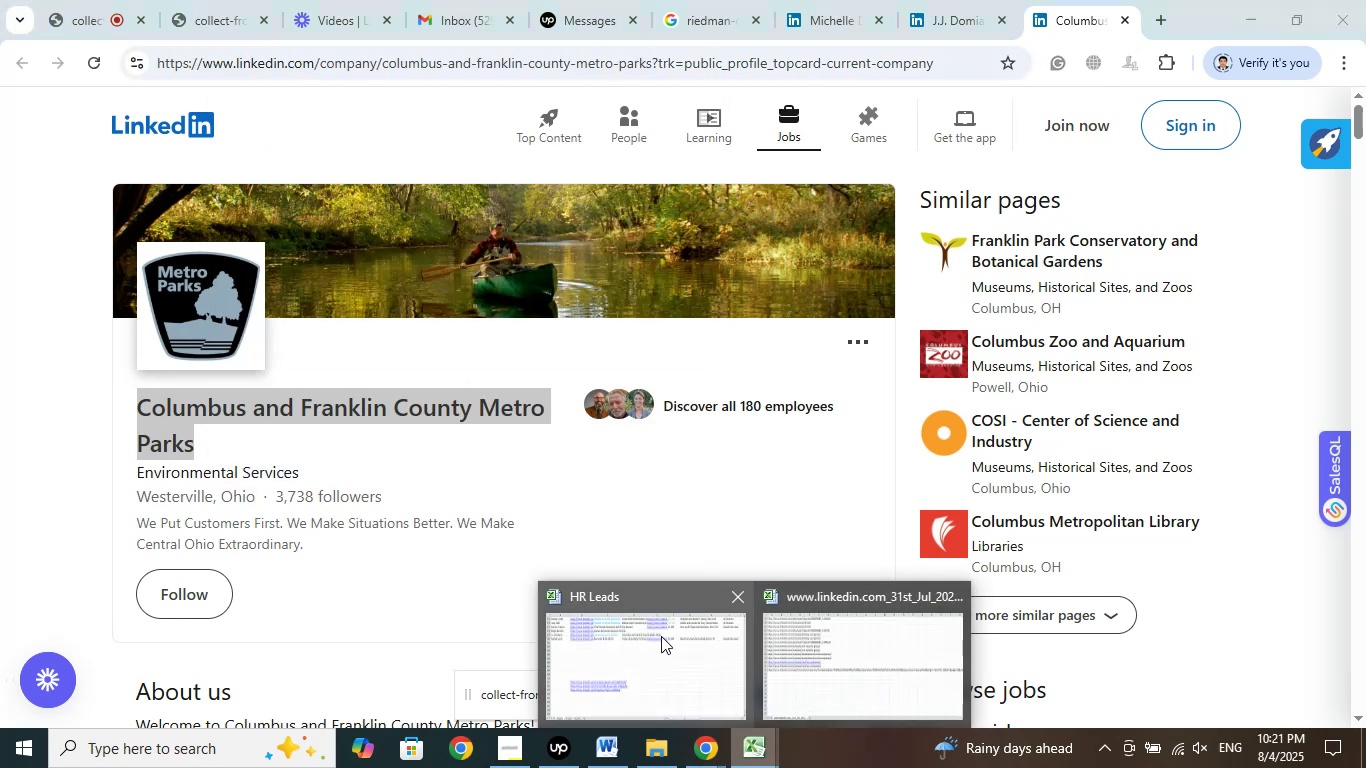 
left_click([659, 635])
 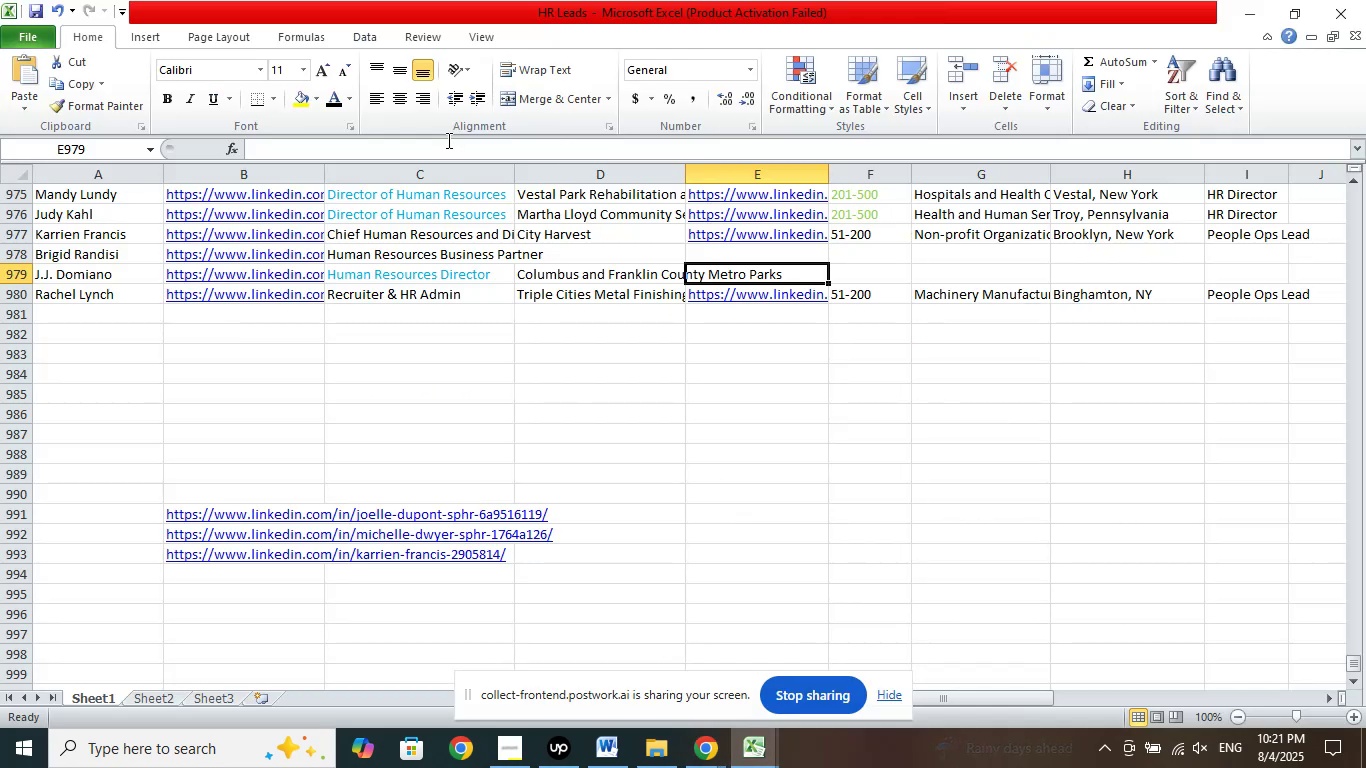 
left_click([436, 145])
 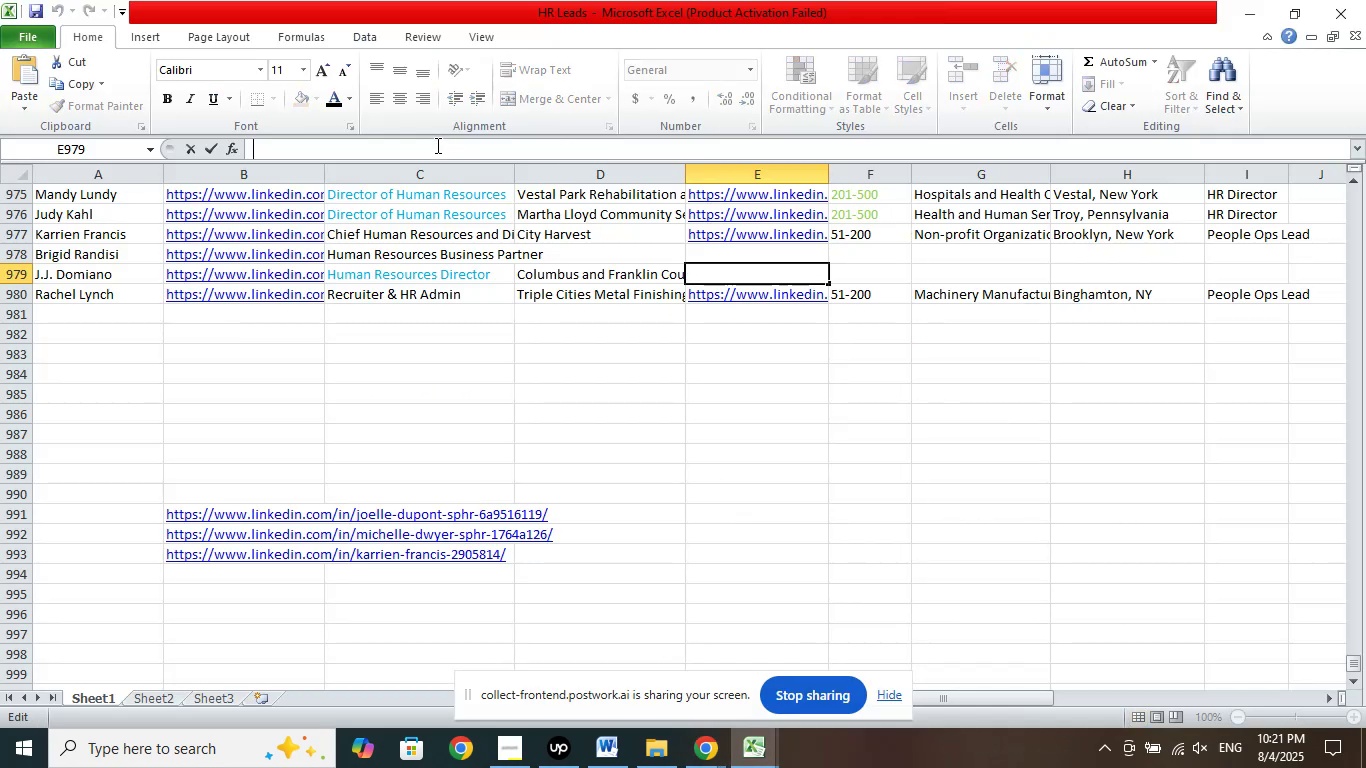 
right_click([436, 145])
 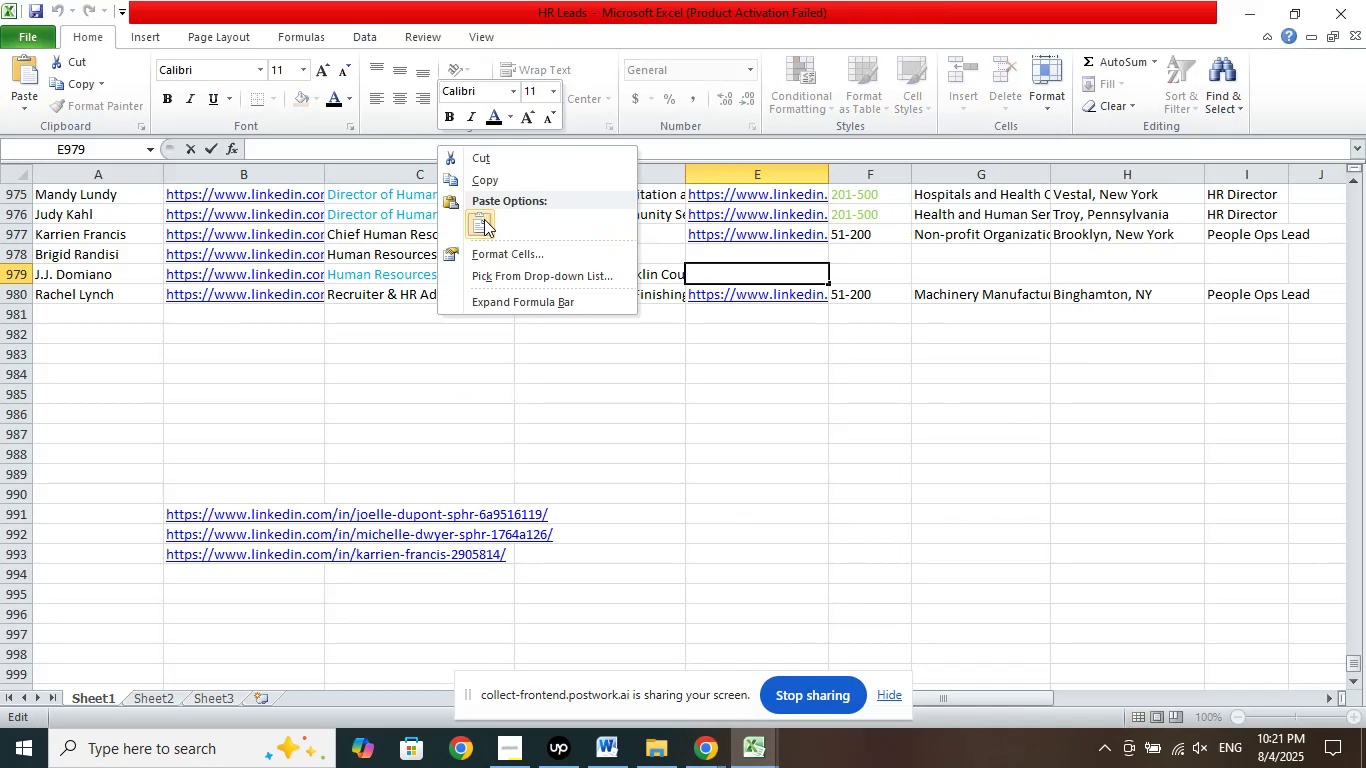 
left_click([484, 219])
 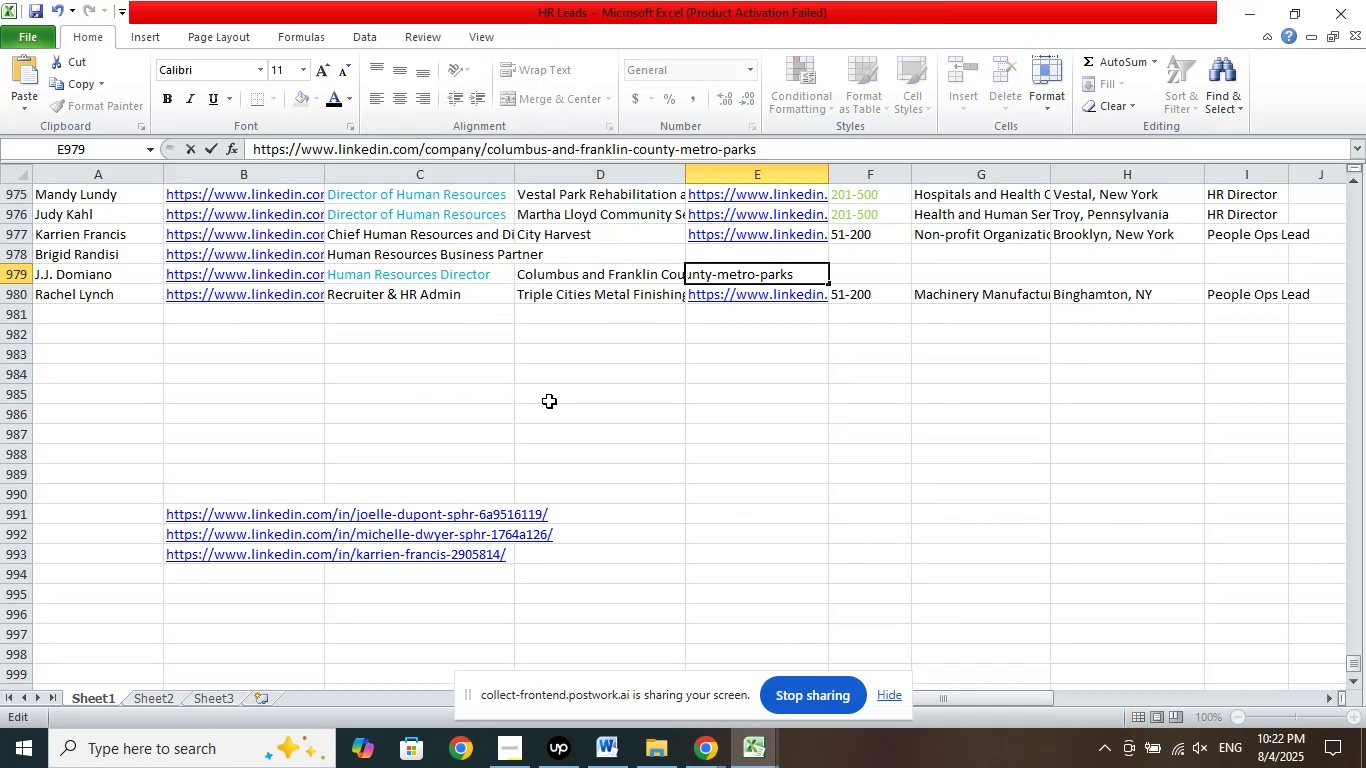 
key(NumpadDivide)
 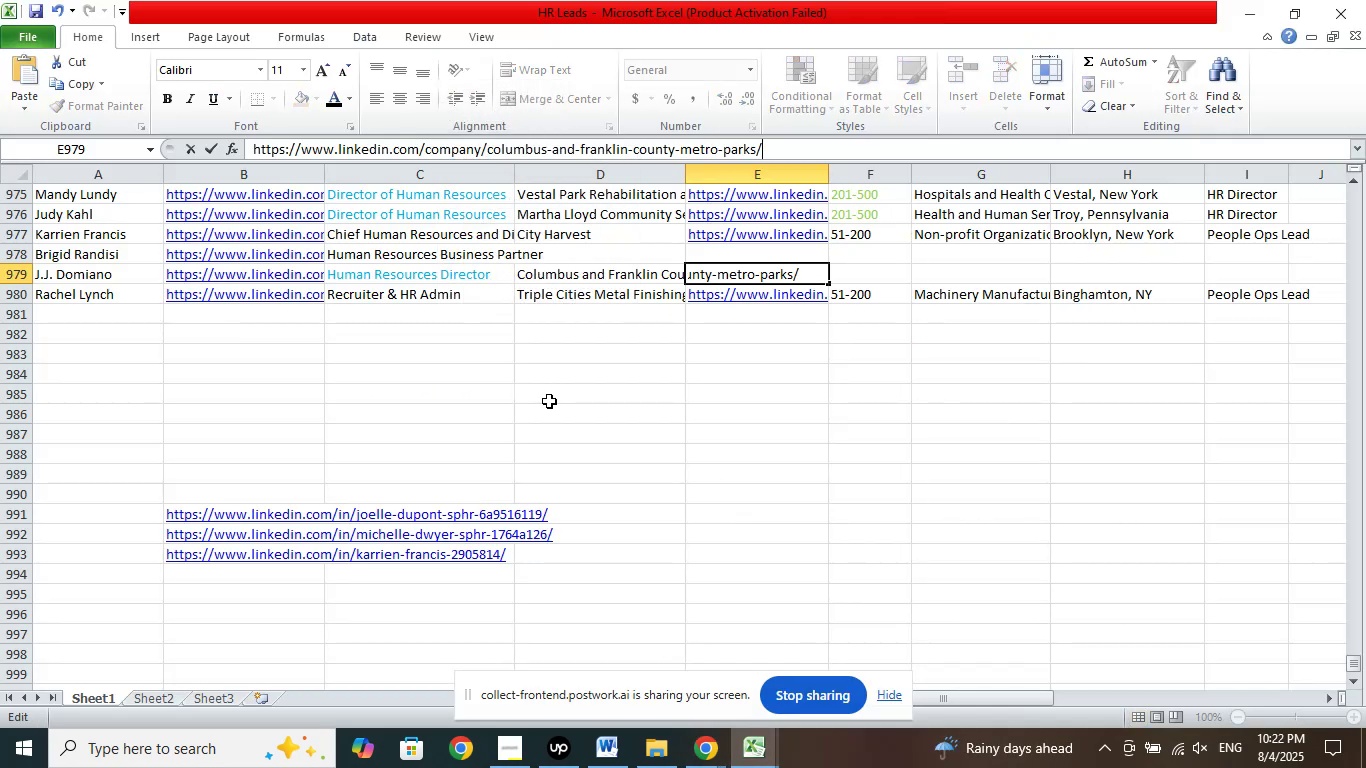 
left_click([865, 429])
 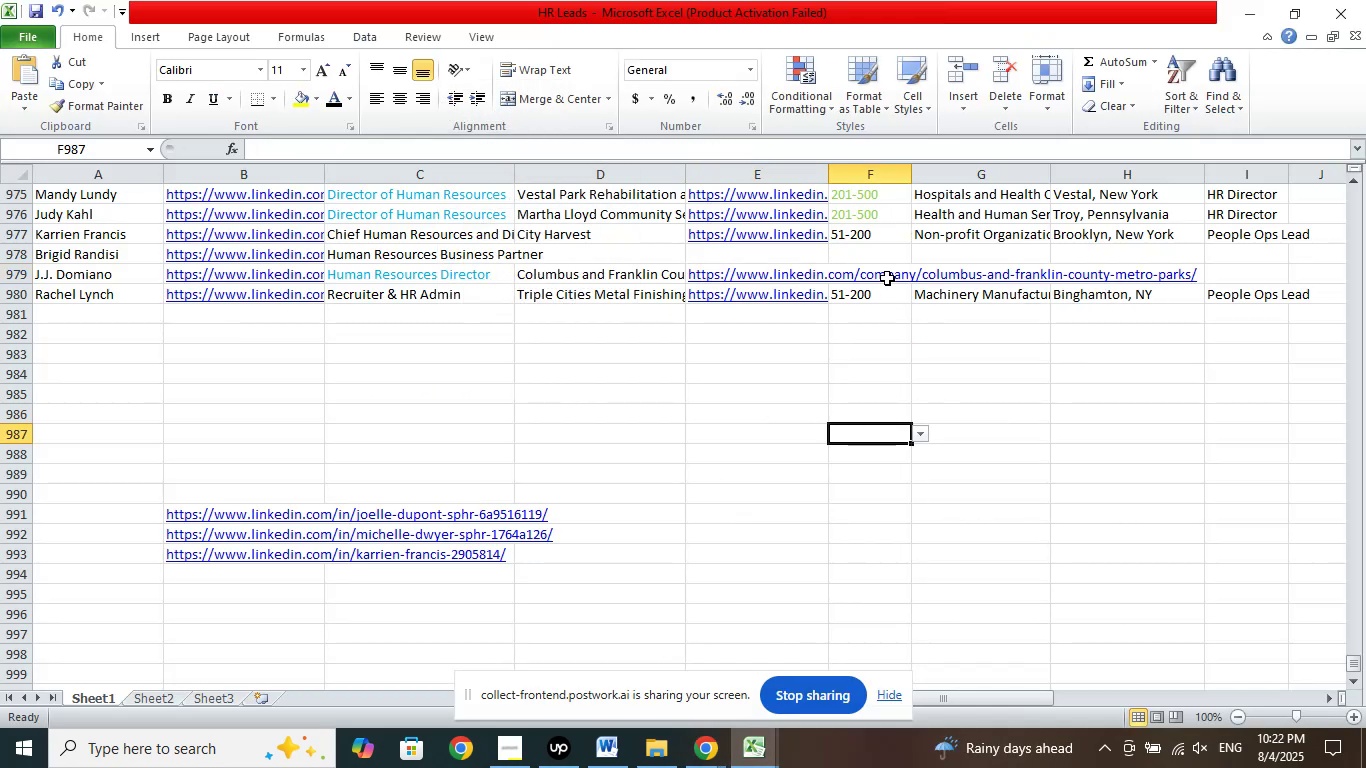 
left_click([886, 277])
 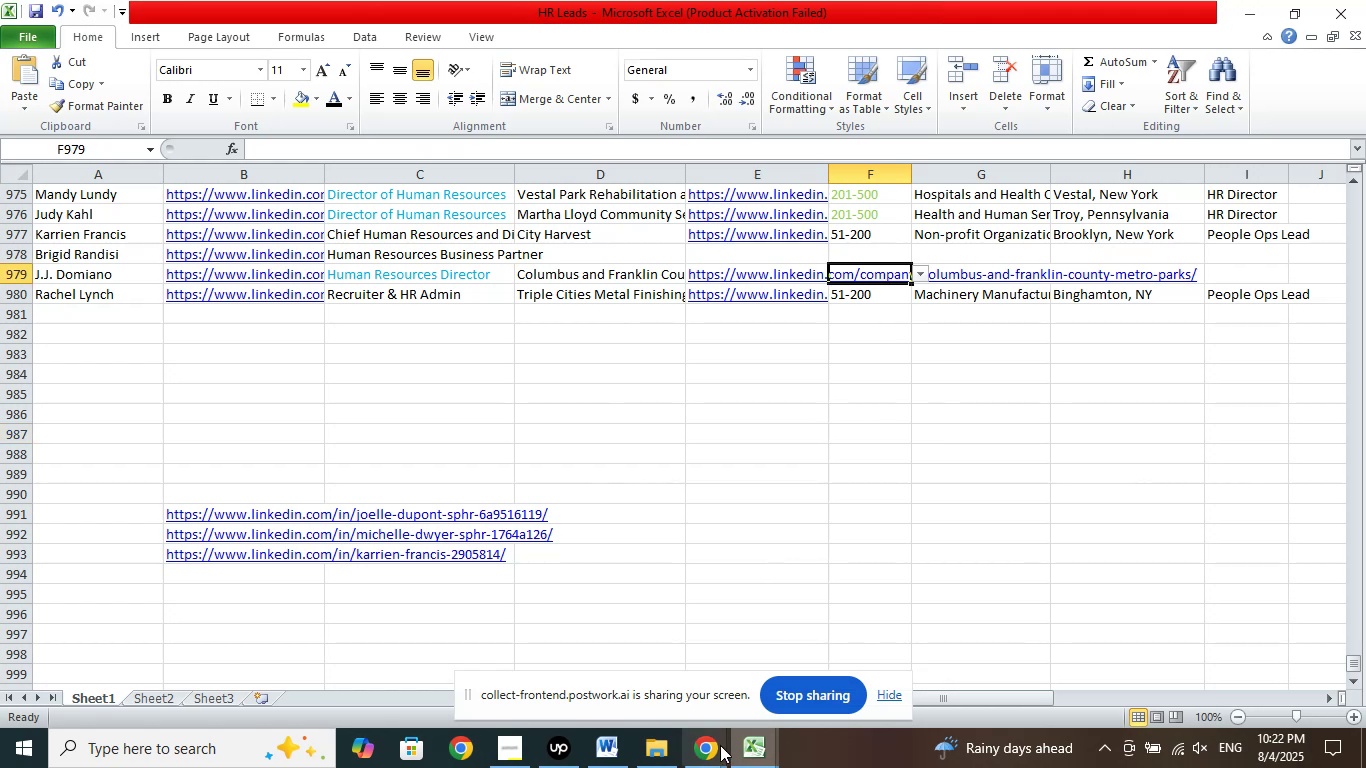 
left_click([705, 749])
 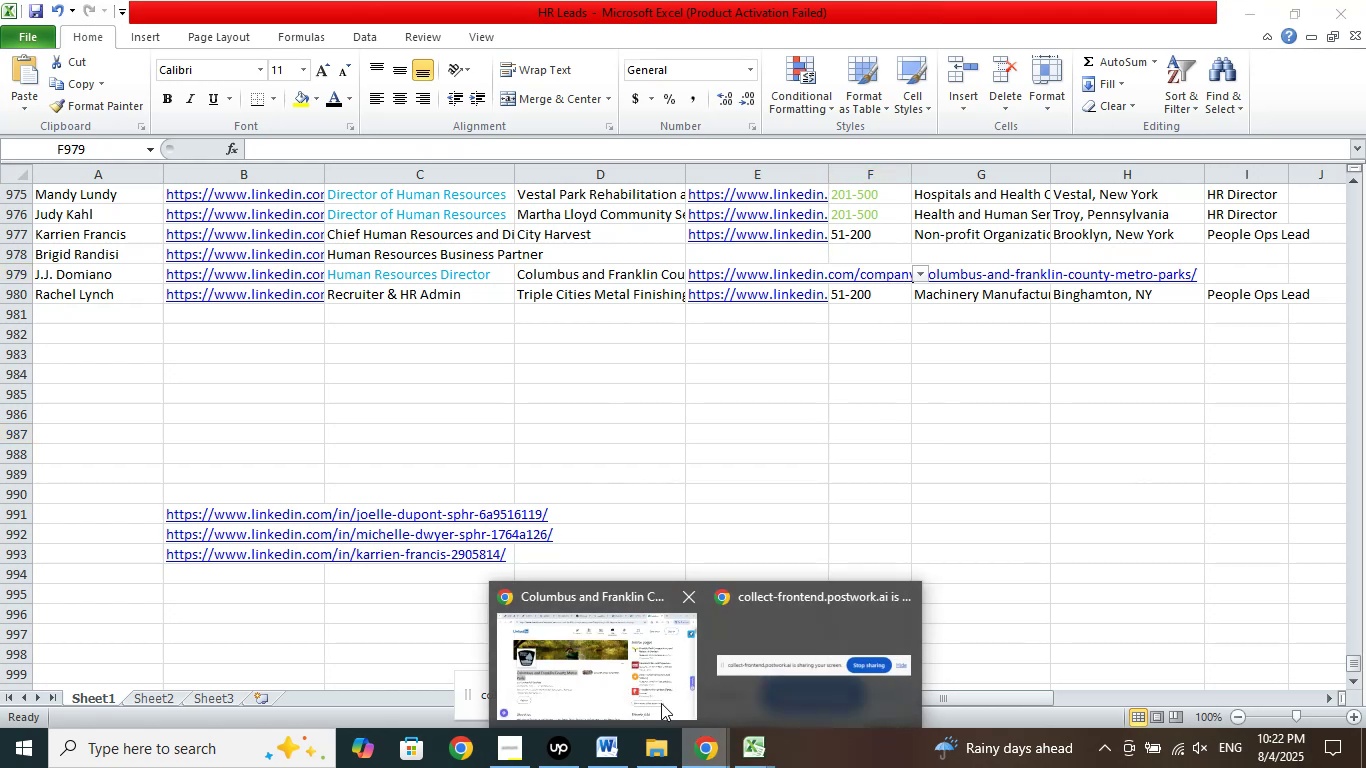 
left_click([620, 678])
 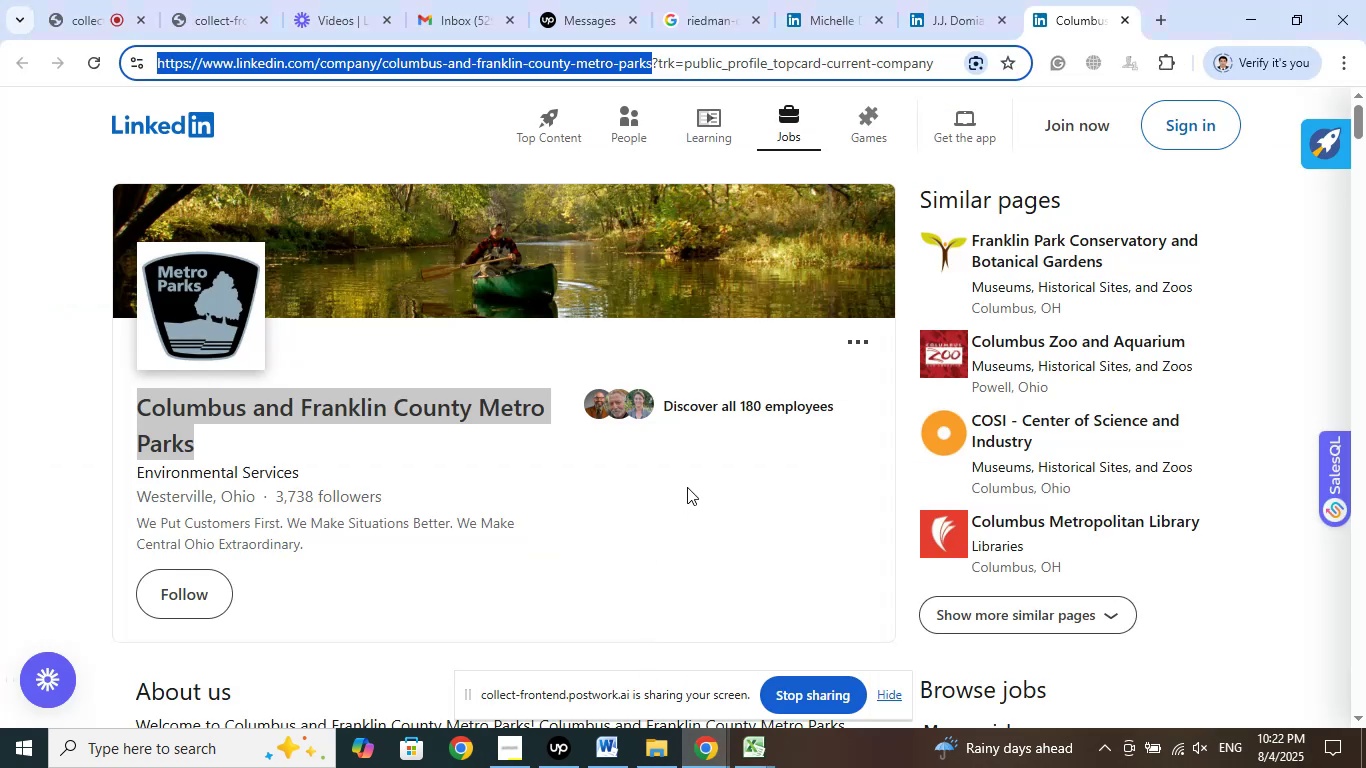 
scroll: coordinate [669, 477], scroll_direction: down, amount: 7.0
 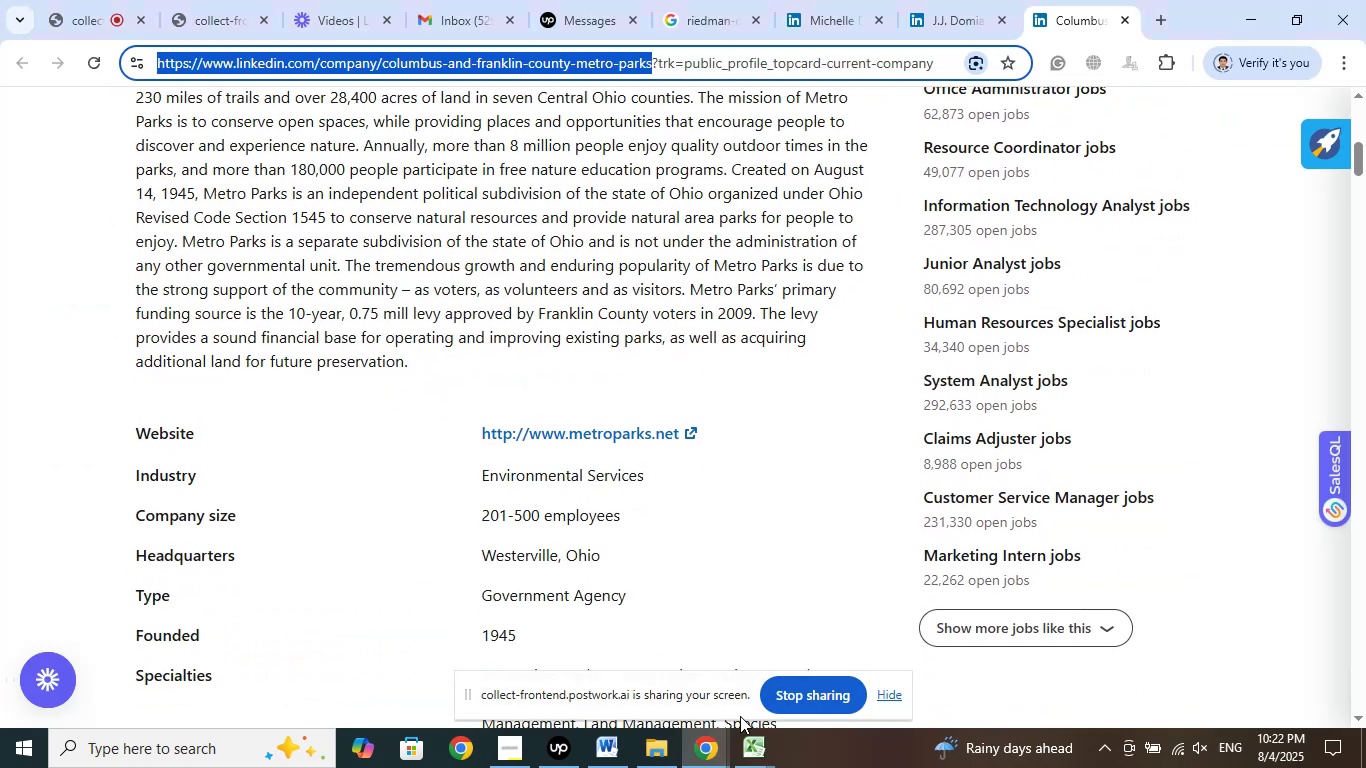 
scroll: coordinate [646, 409], scroll_direction: up, amount: 7.0
 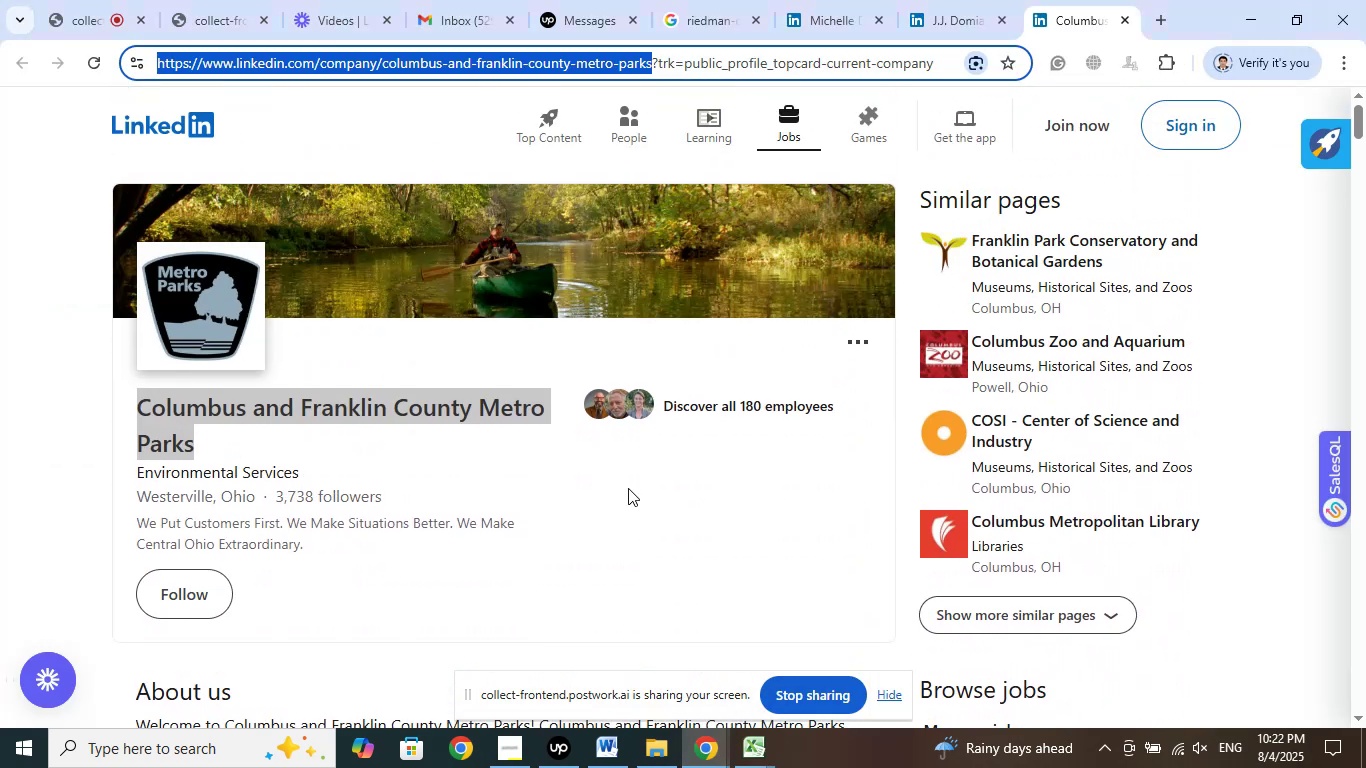 
left_click([628, 489])
 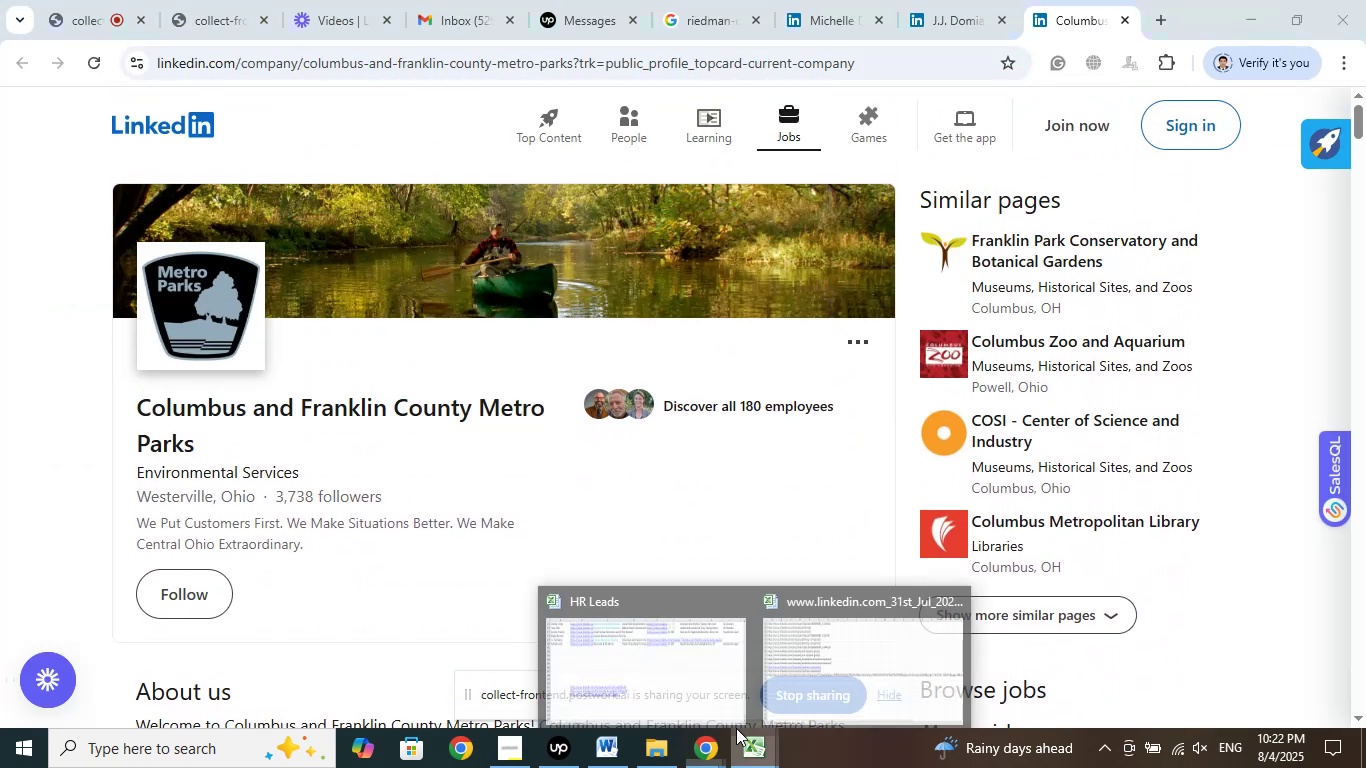 
double_click([685, 675])
 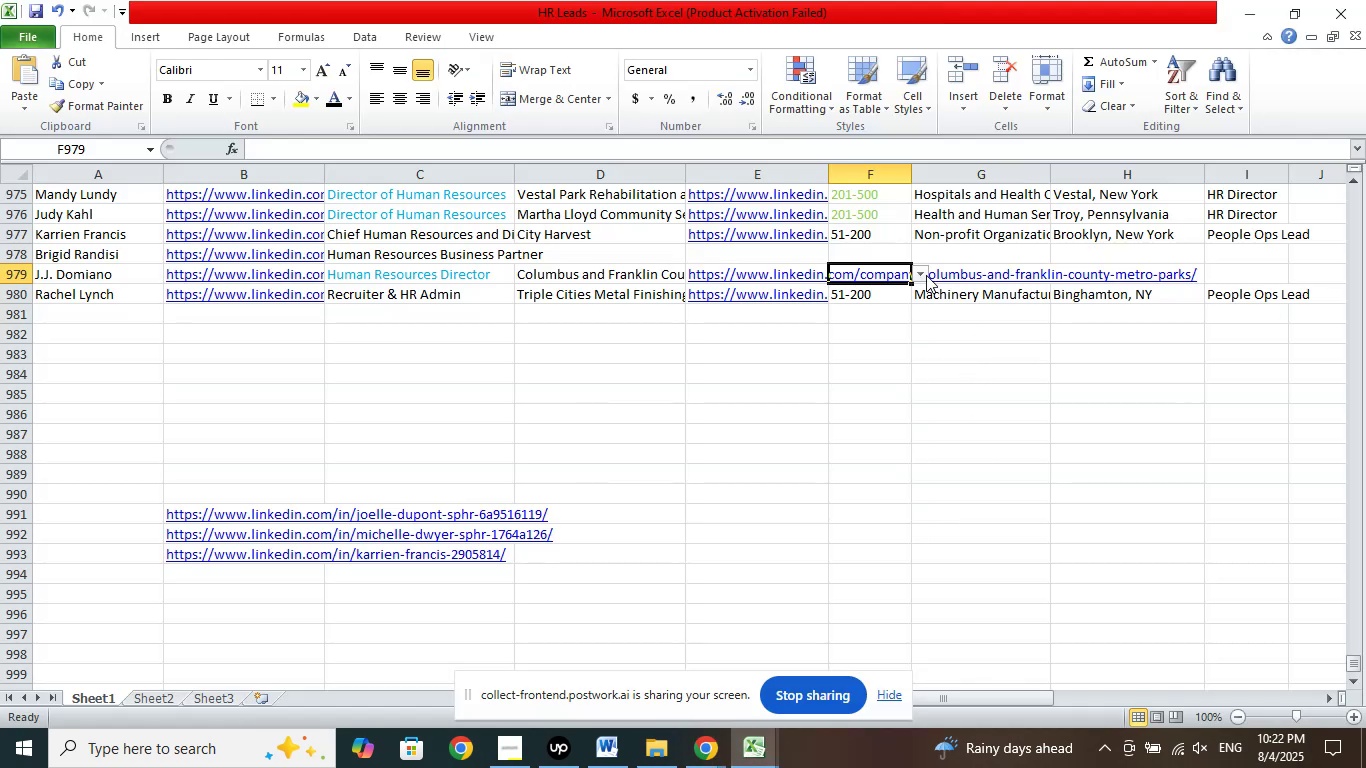 
left_click([925, 274])
 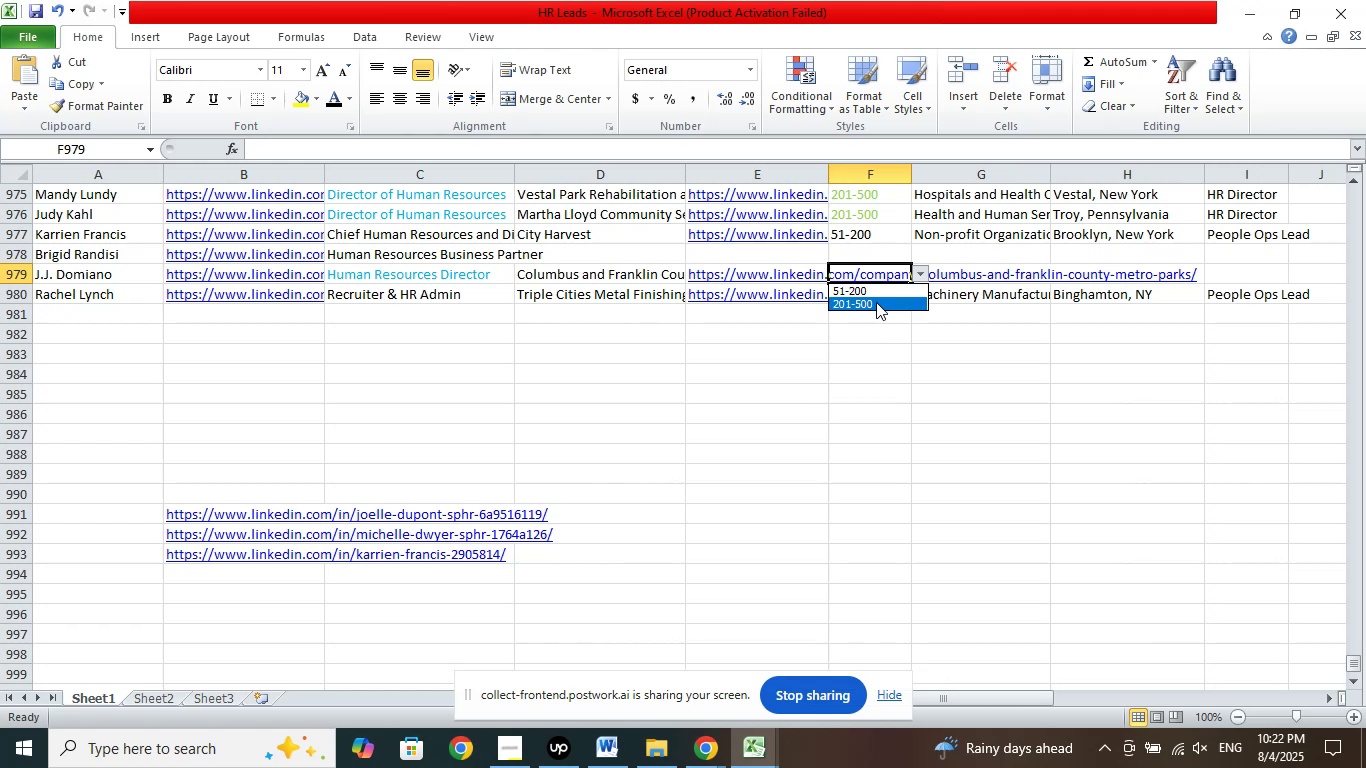 
left_click([876, 302])
 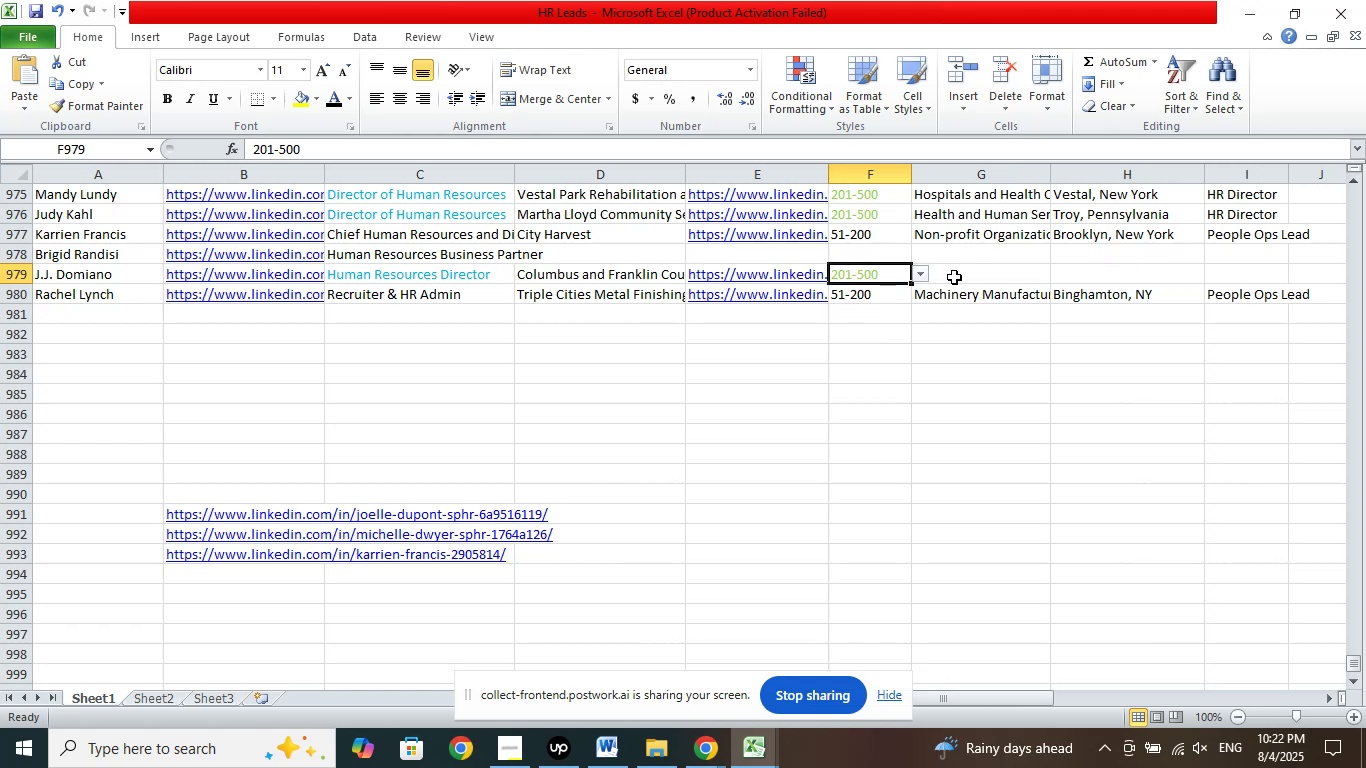 
left_click([954, 277])
 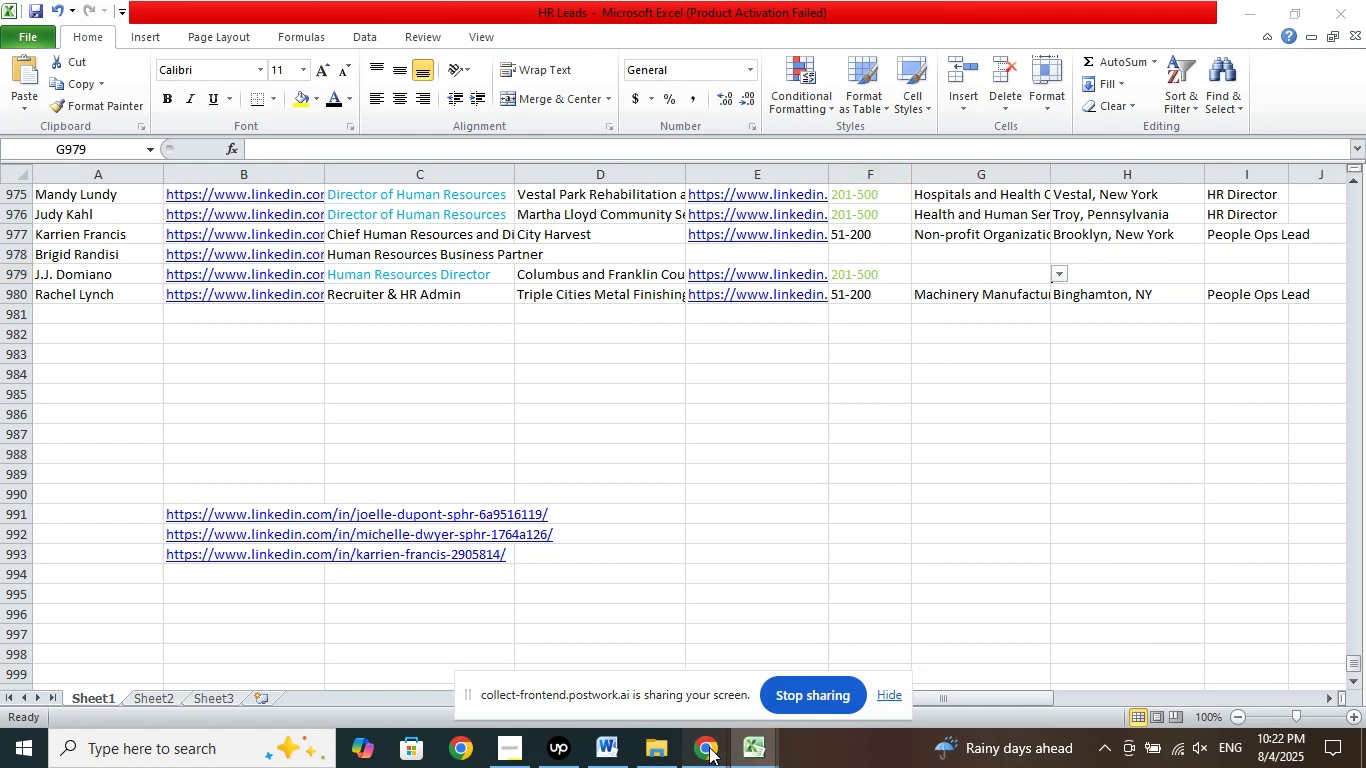 
left_click([678, 666])
 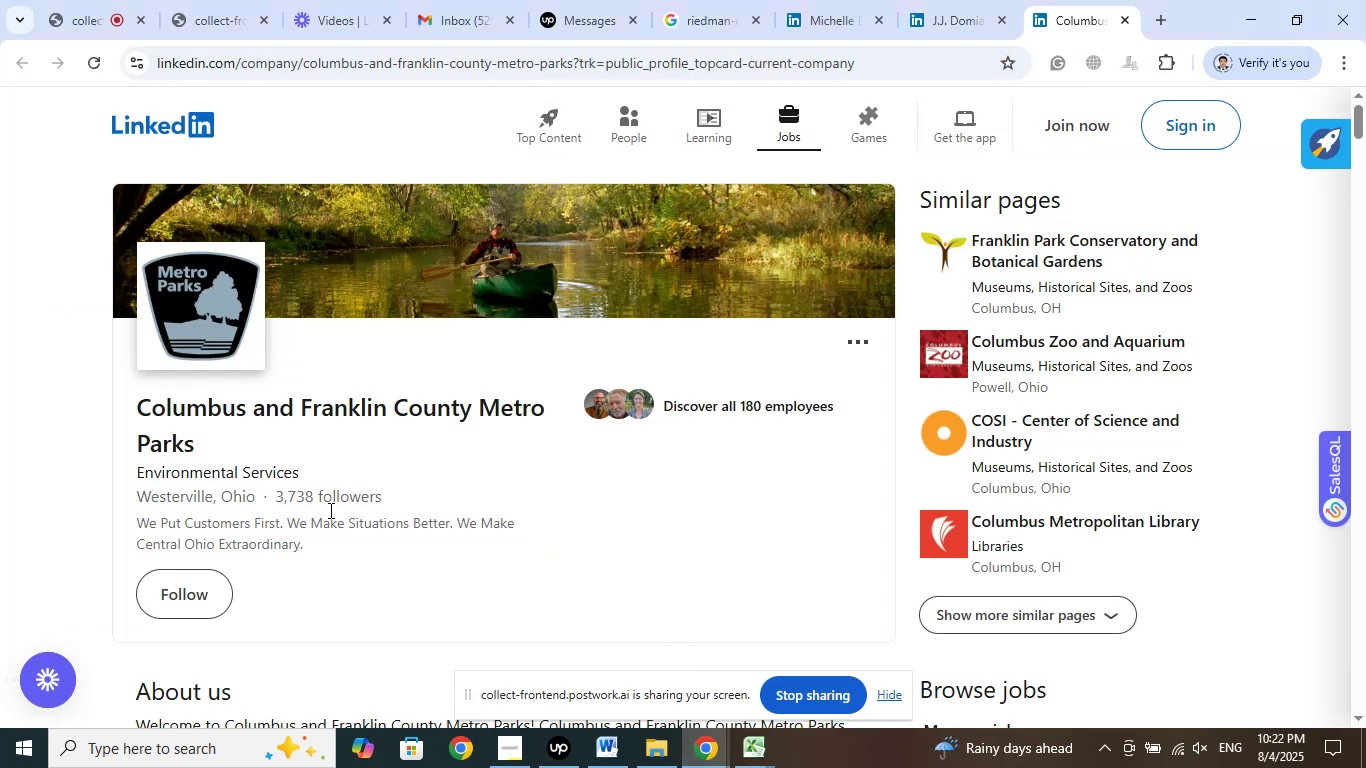 
left_click_drag(start_coordinate=[123, 494], to_coordinate=[251, 493])
 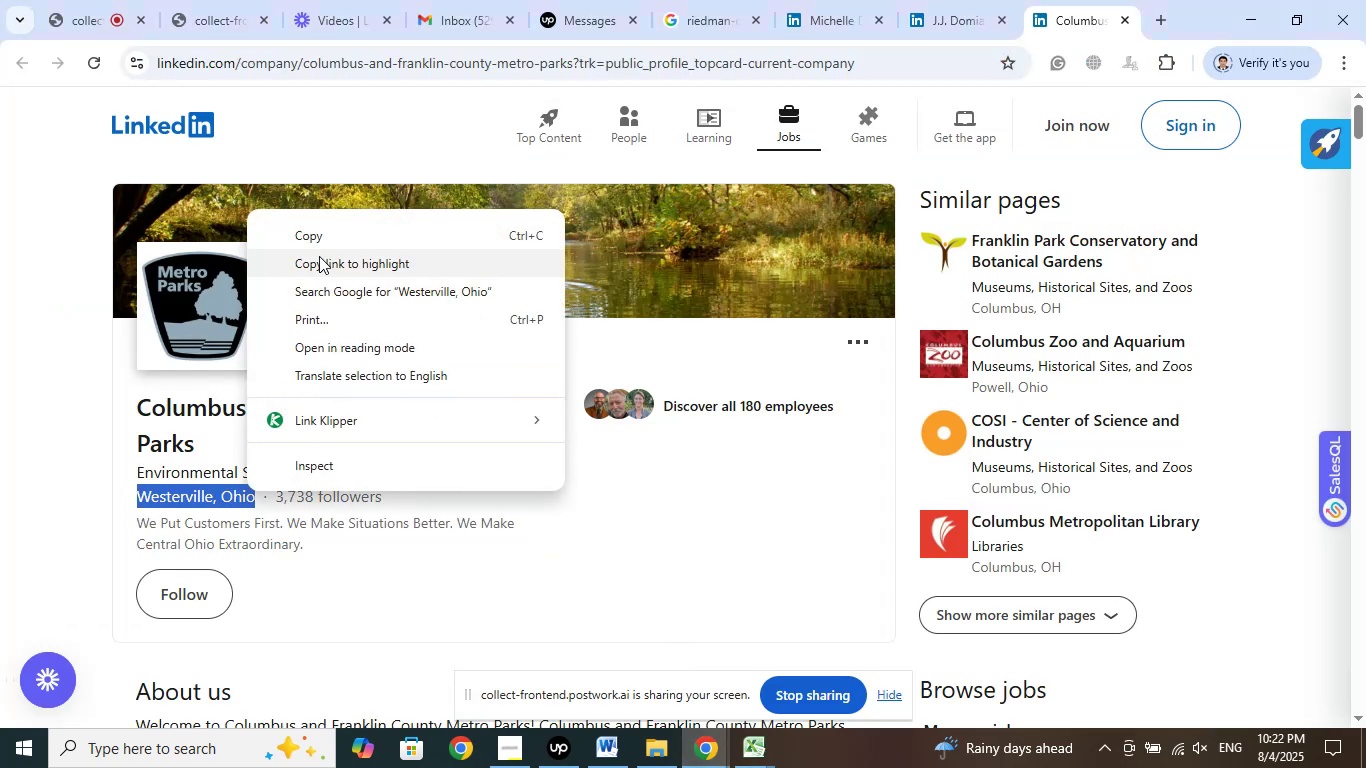 
left_click([320, 236])
 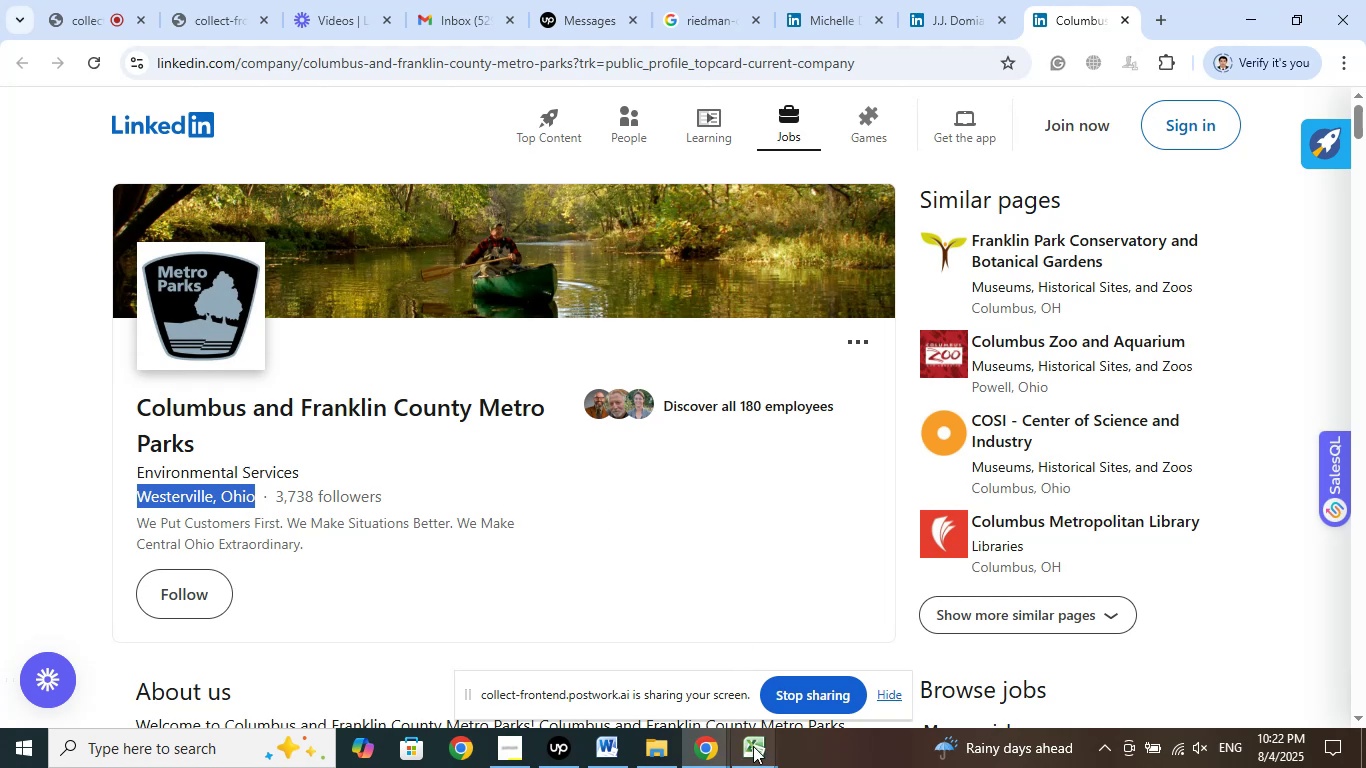 
left_click([755, 758])
 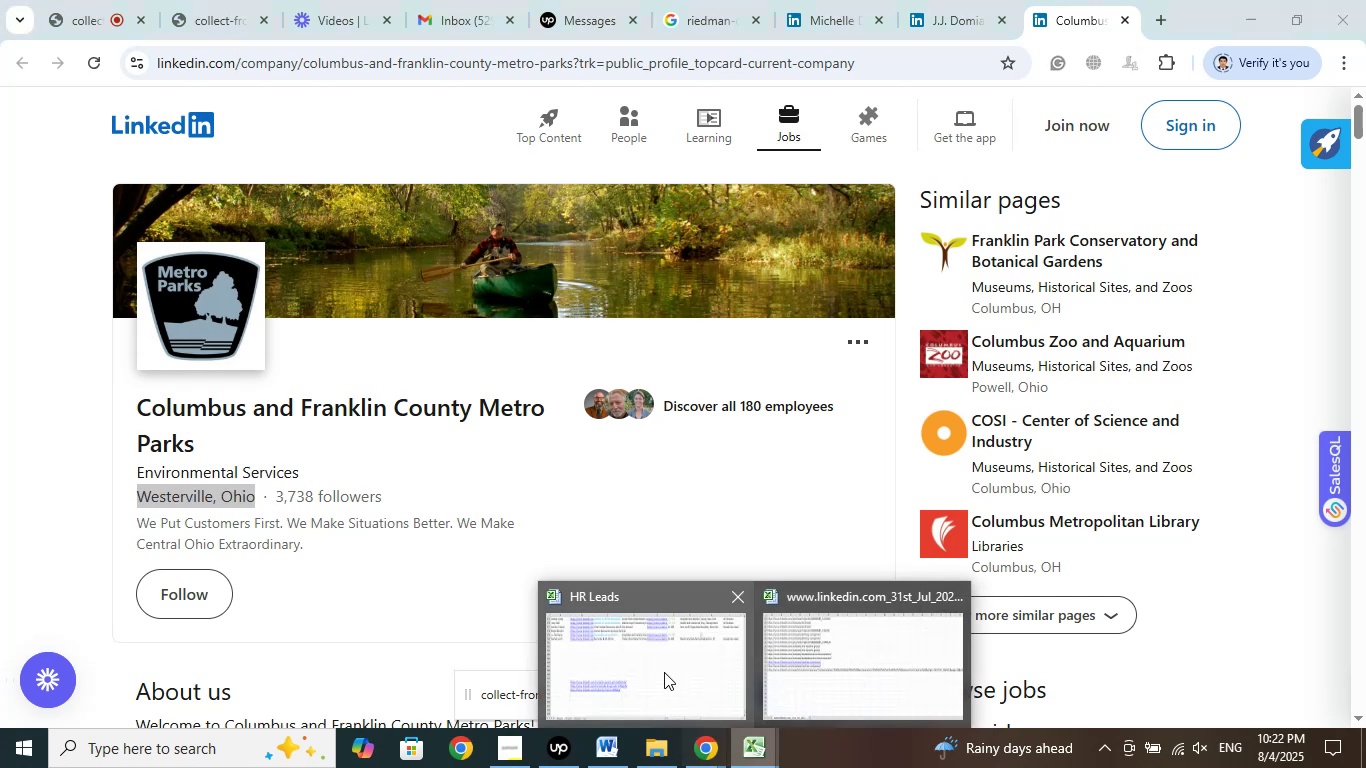 
left_click([664, 672])
 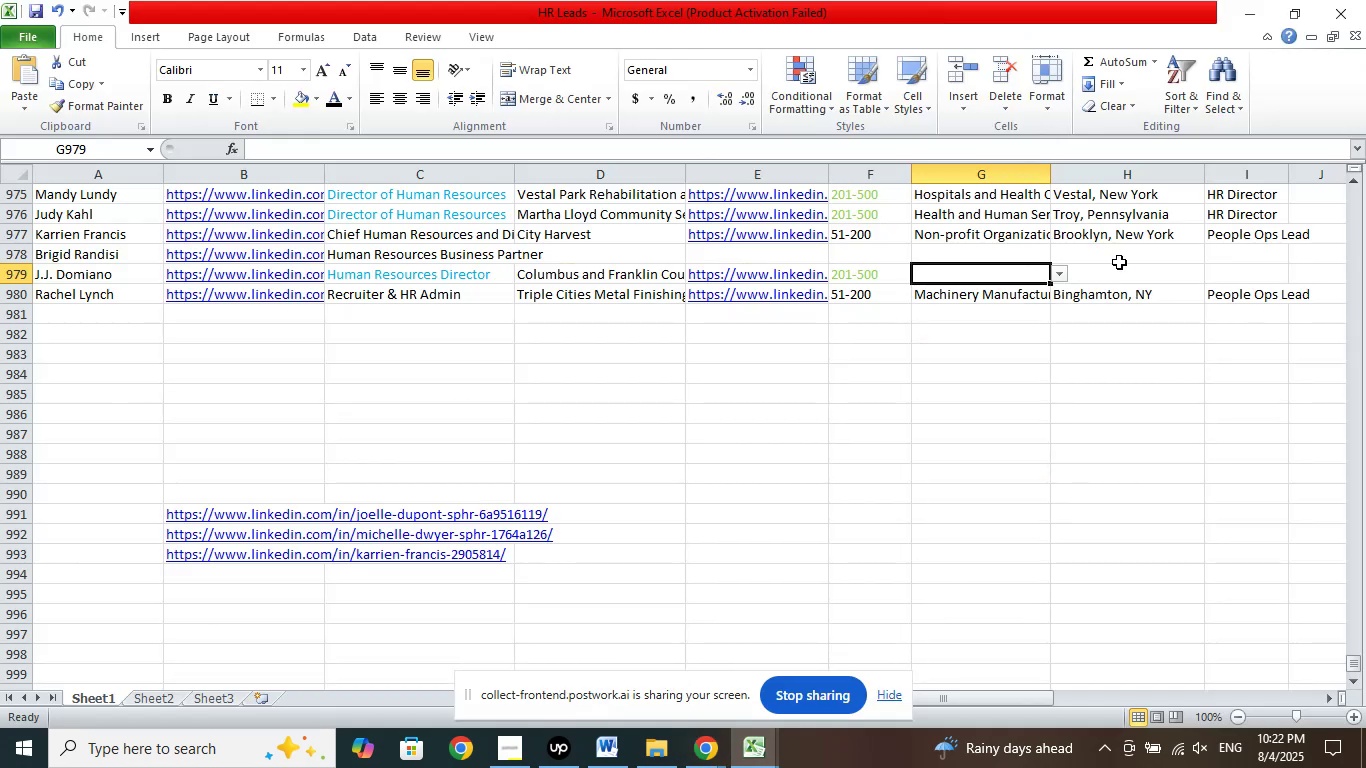 
left_click([1119, 273])
 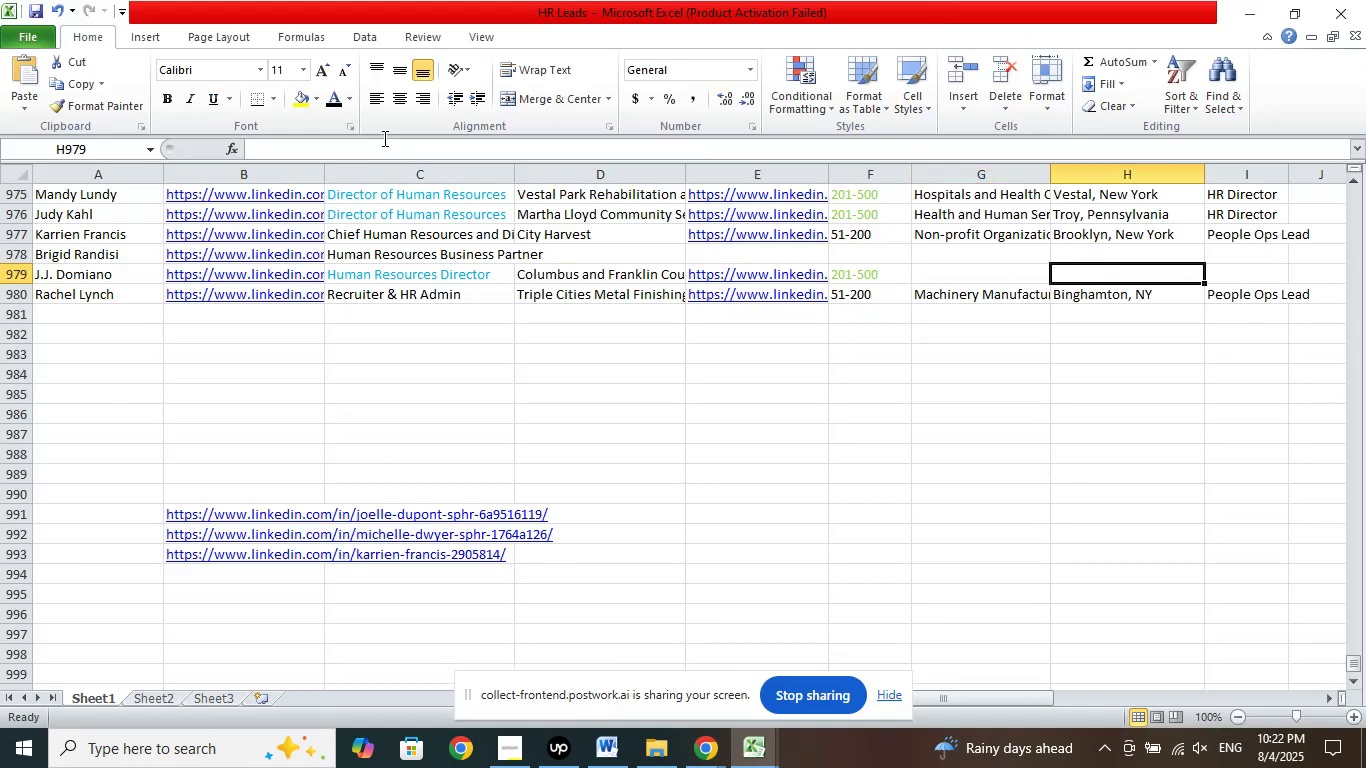 
left_click([368, 145])
 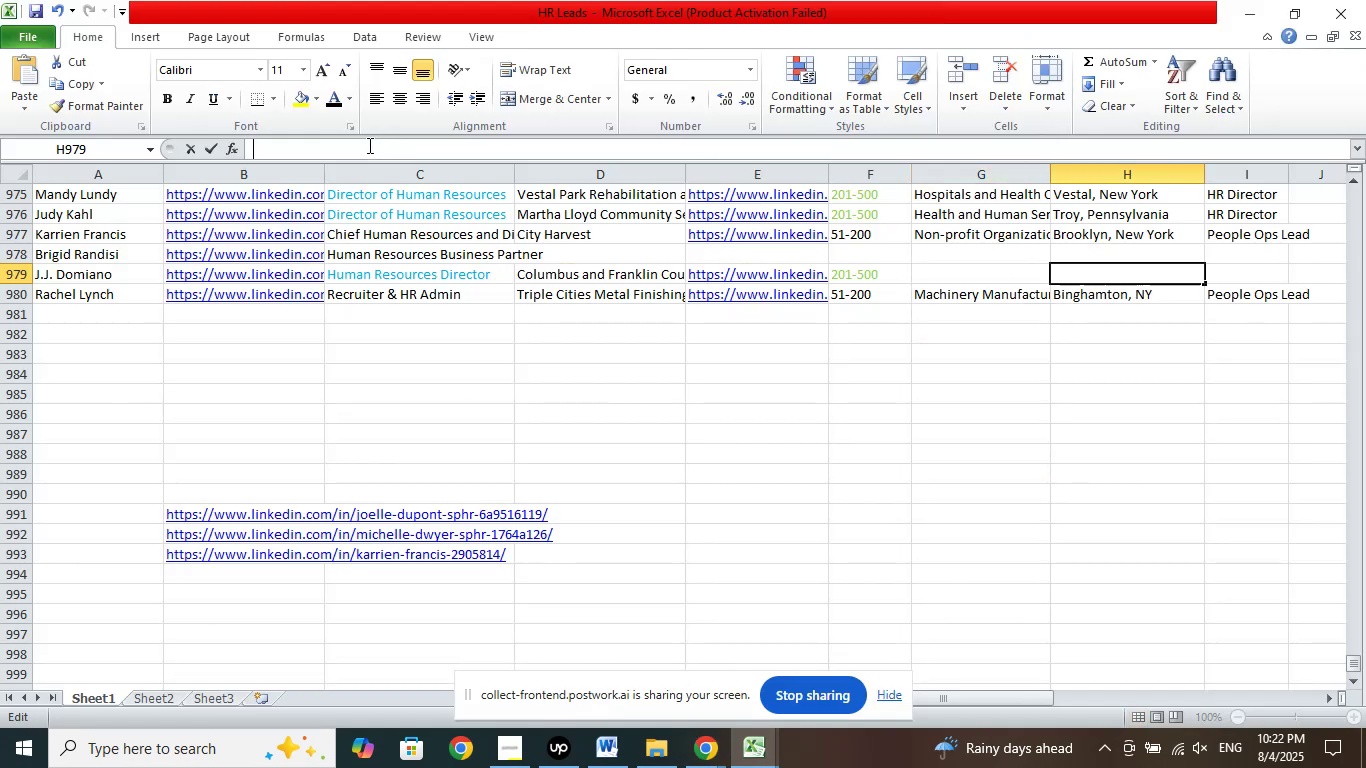 
right_click([368, 145])
 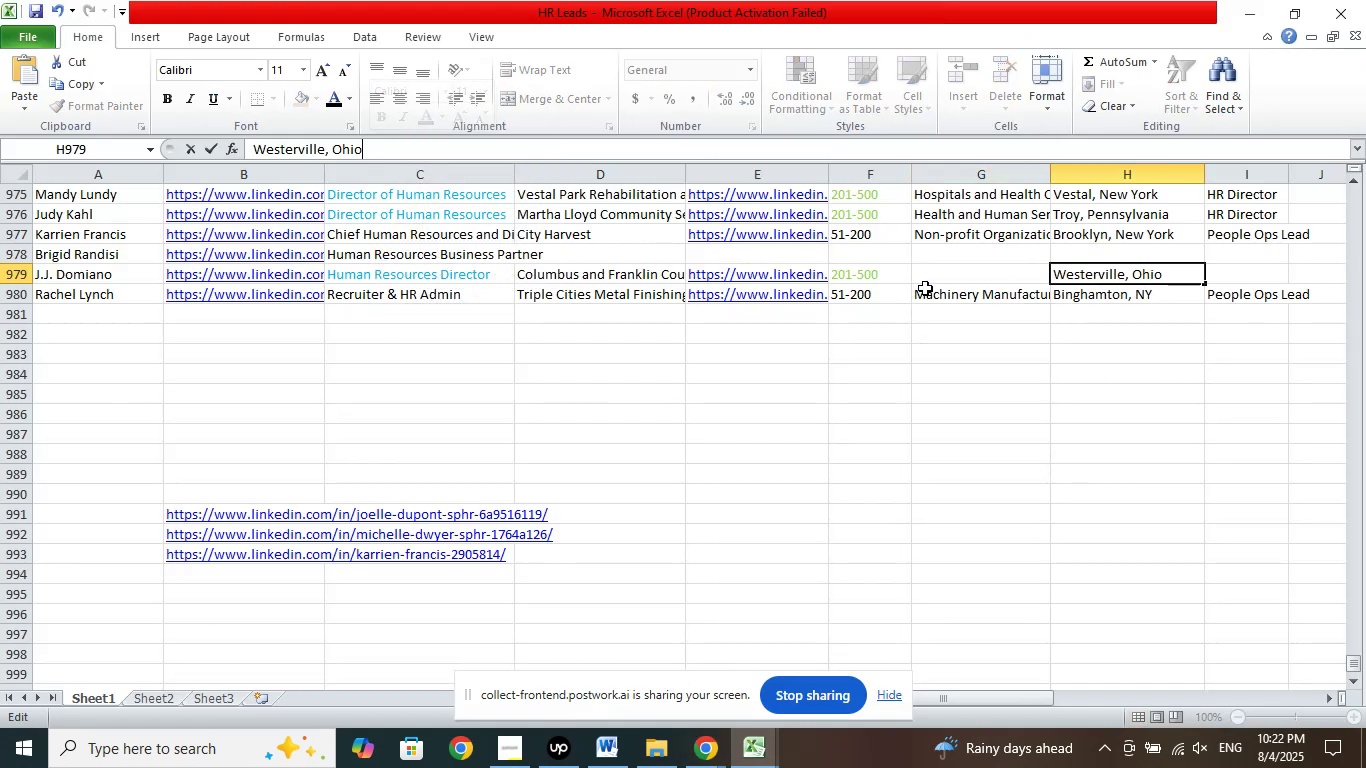 
left_click([972, 276])
 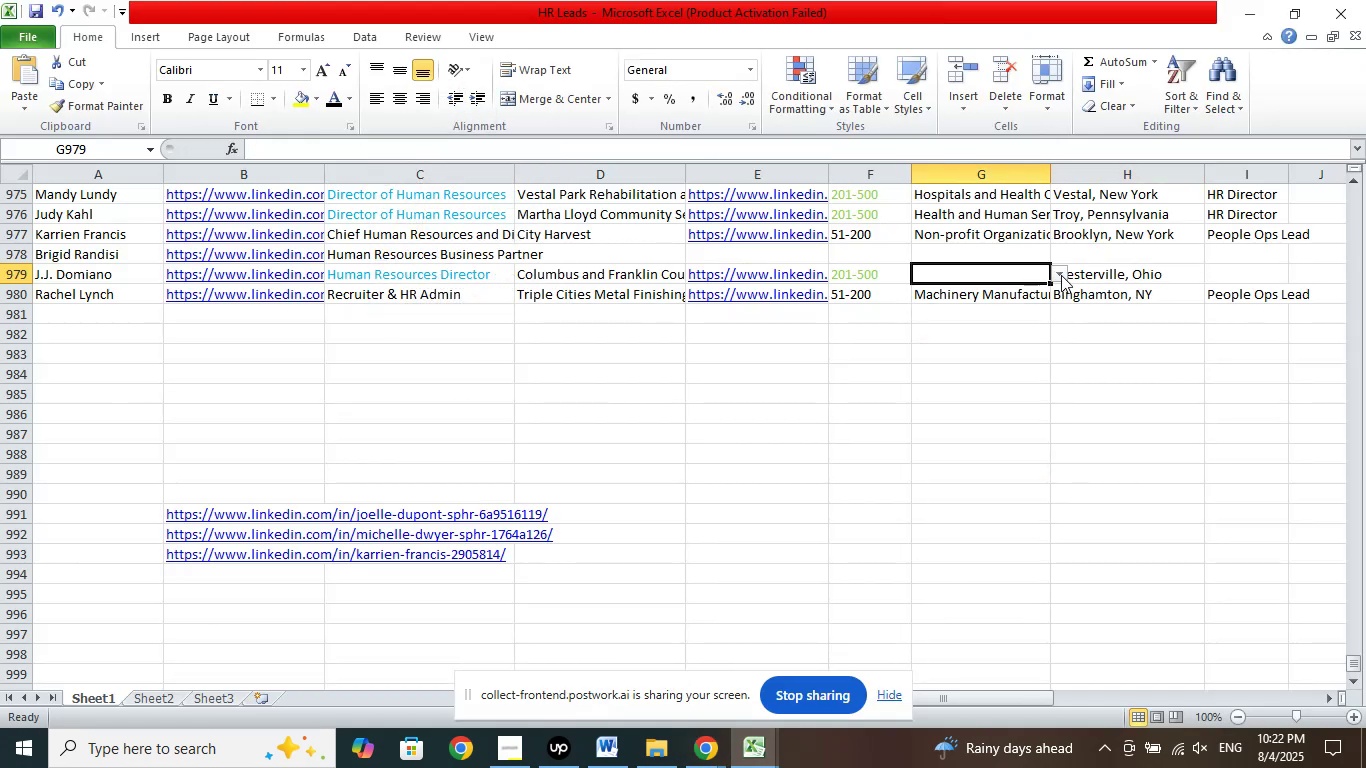 
left_click([1061, 275])
 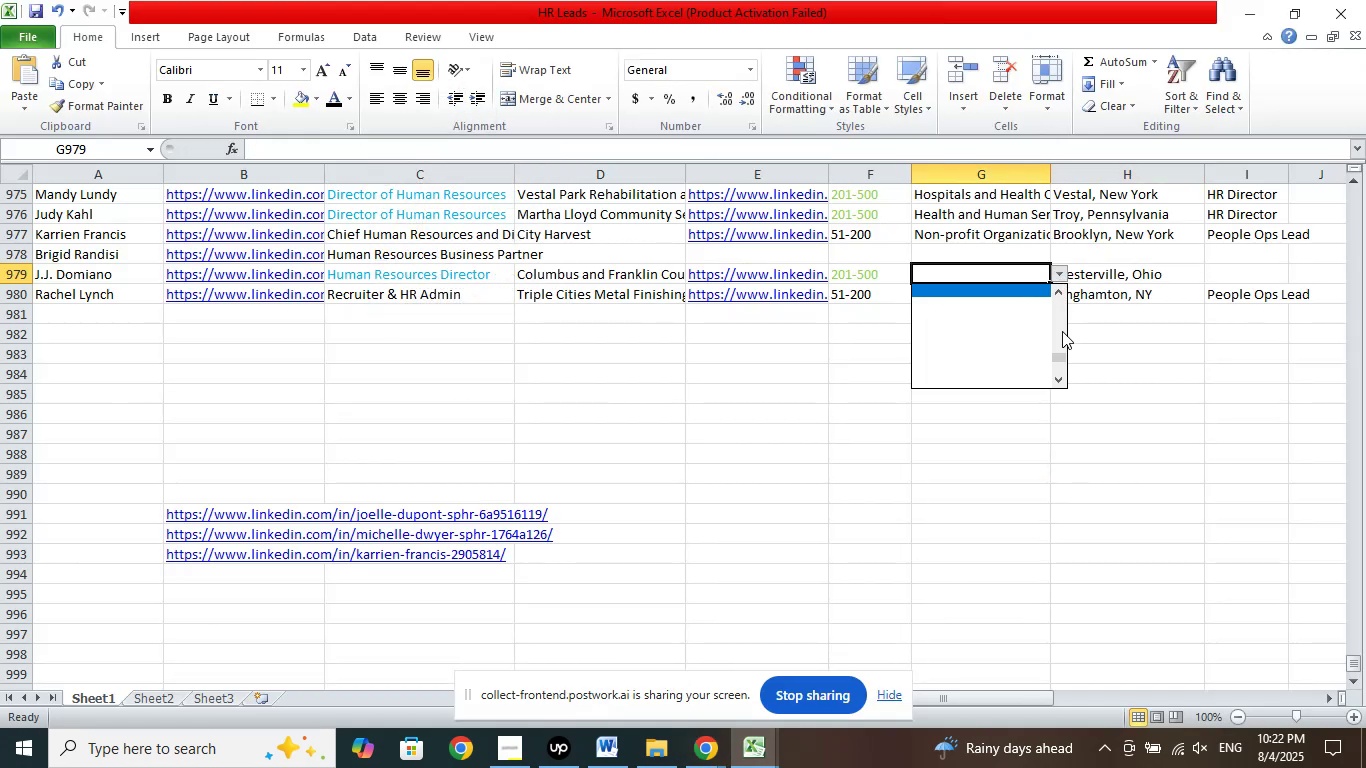 
left_click_drag(start_coordinate=[1116, 377], to_coordinate=[1114, 384])
 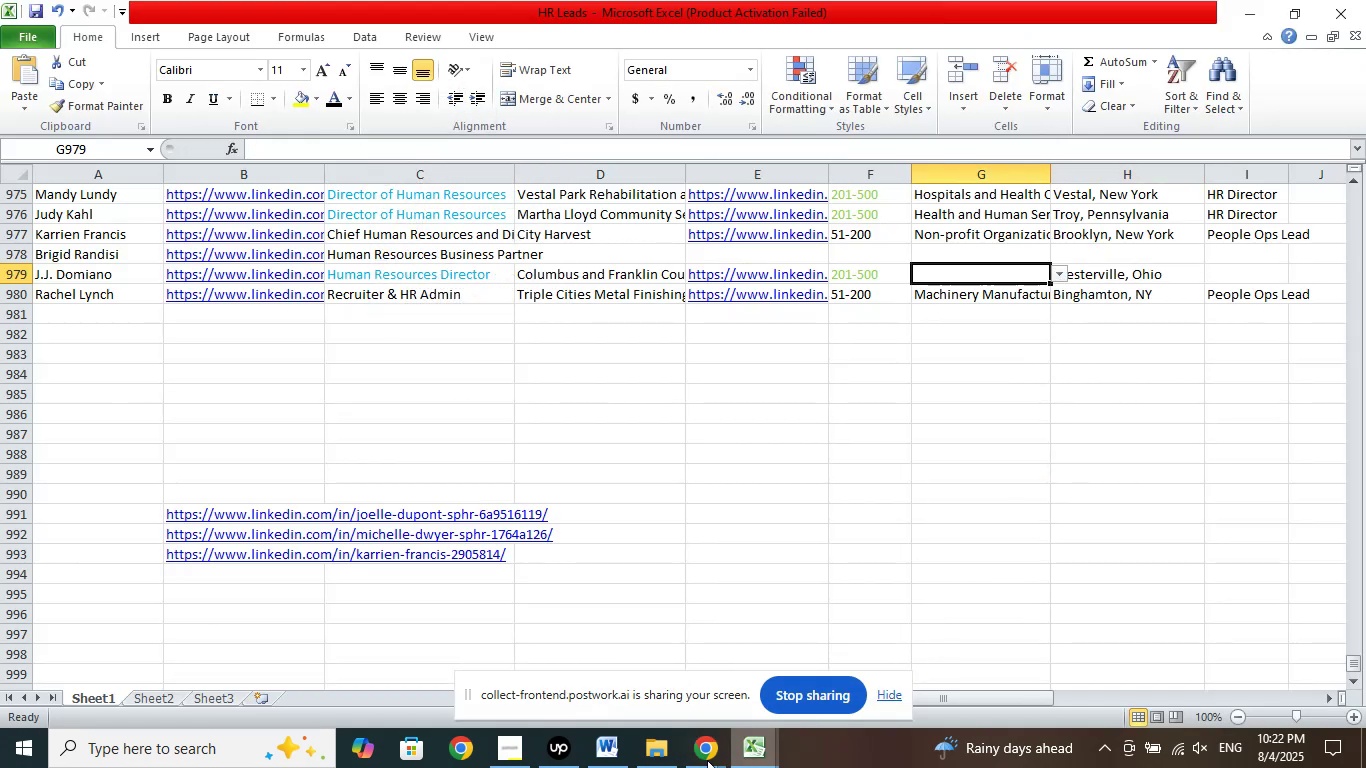 
left_click([694, 757])
 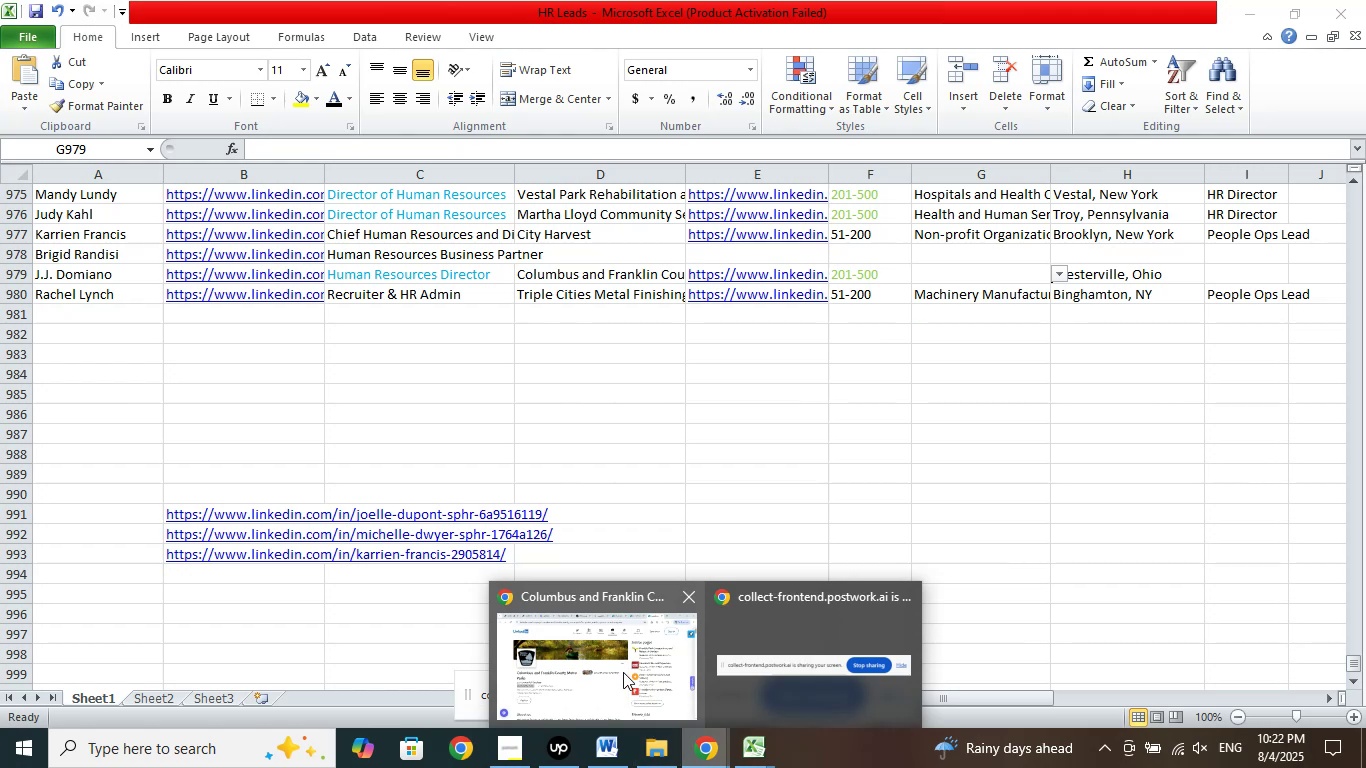 
left_click([623, 672])
 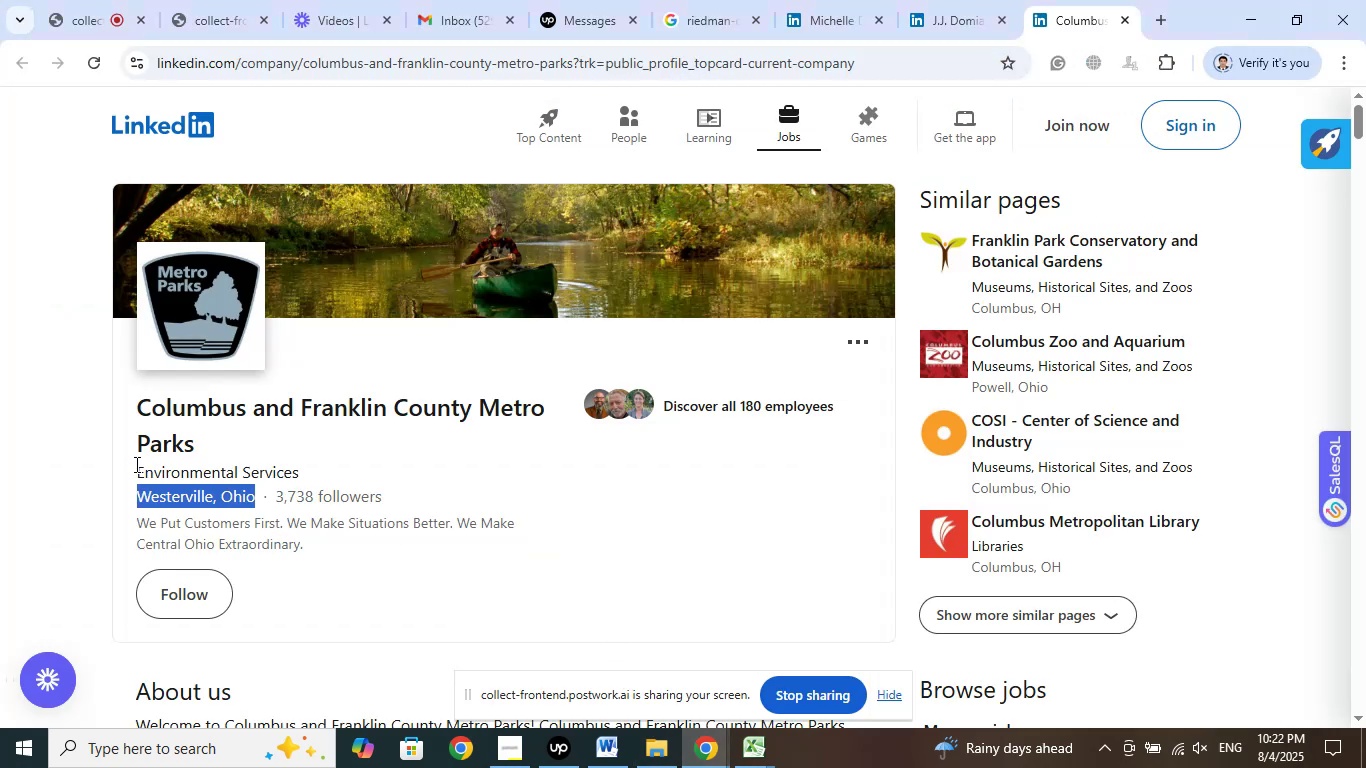 
left_click_drag(start_coordinate=[130, 467], to_coordinate=[298, 471])
 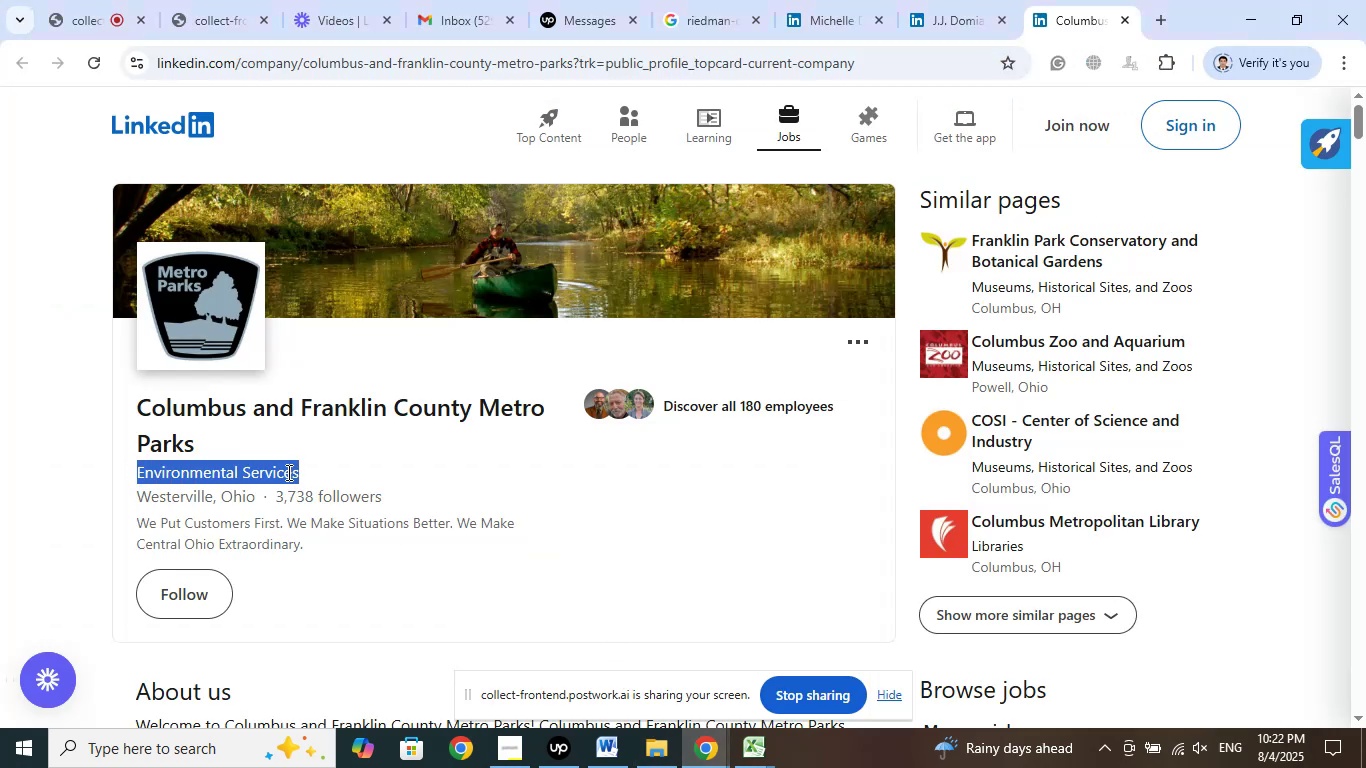 
right_click([287, 472])
 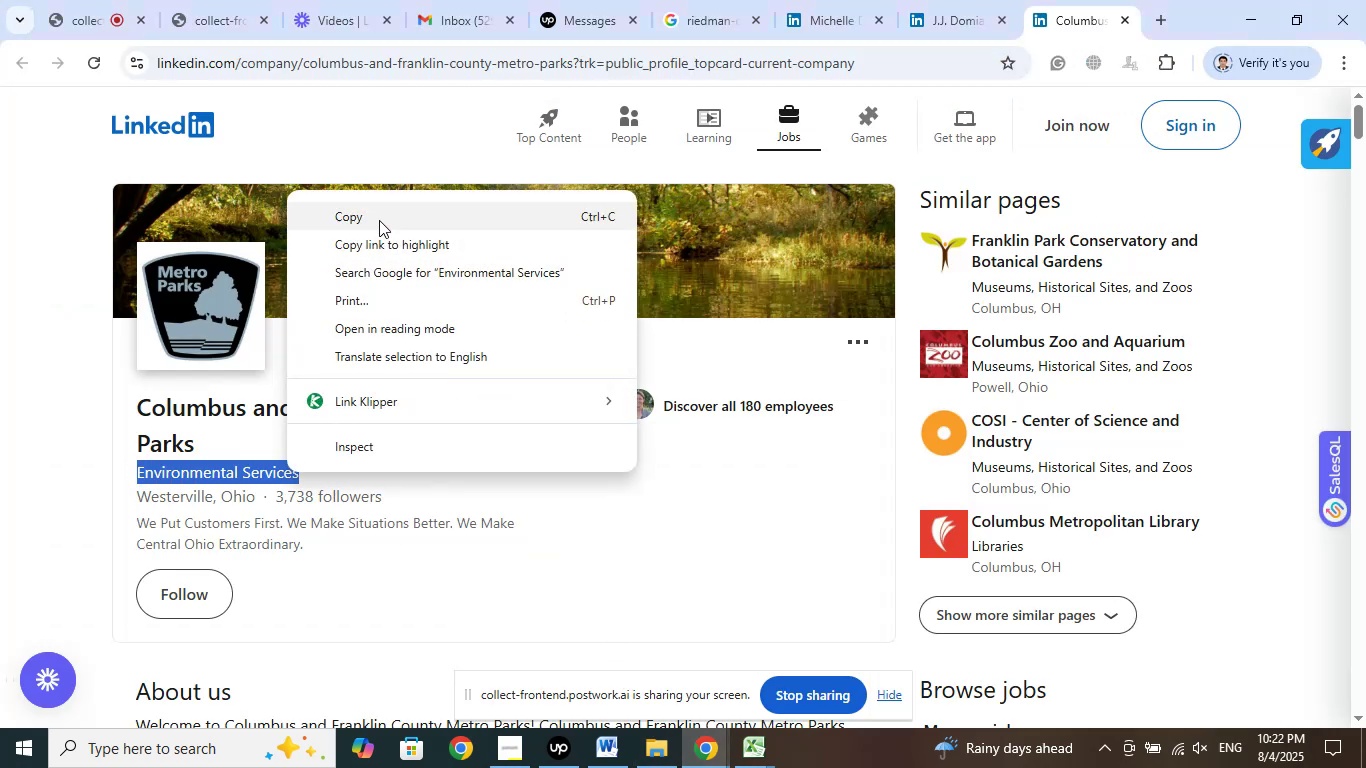 
left_click([376, 216])
 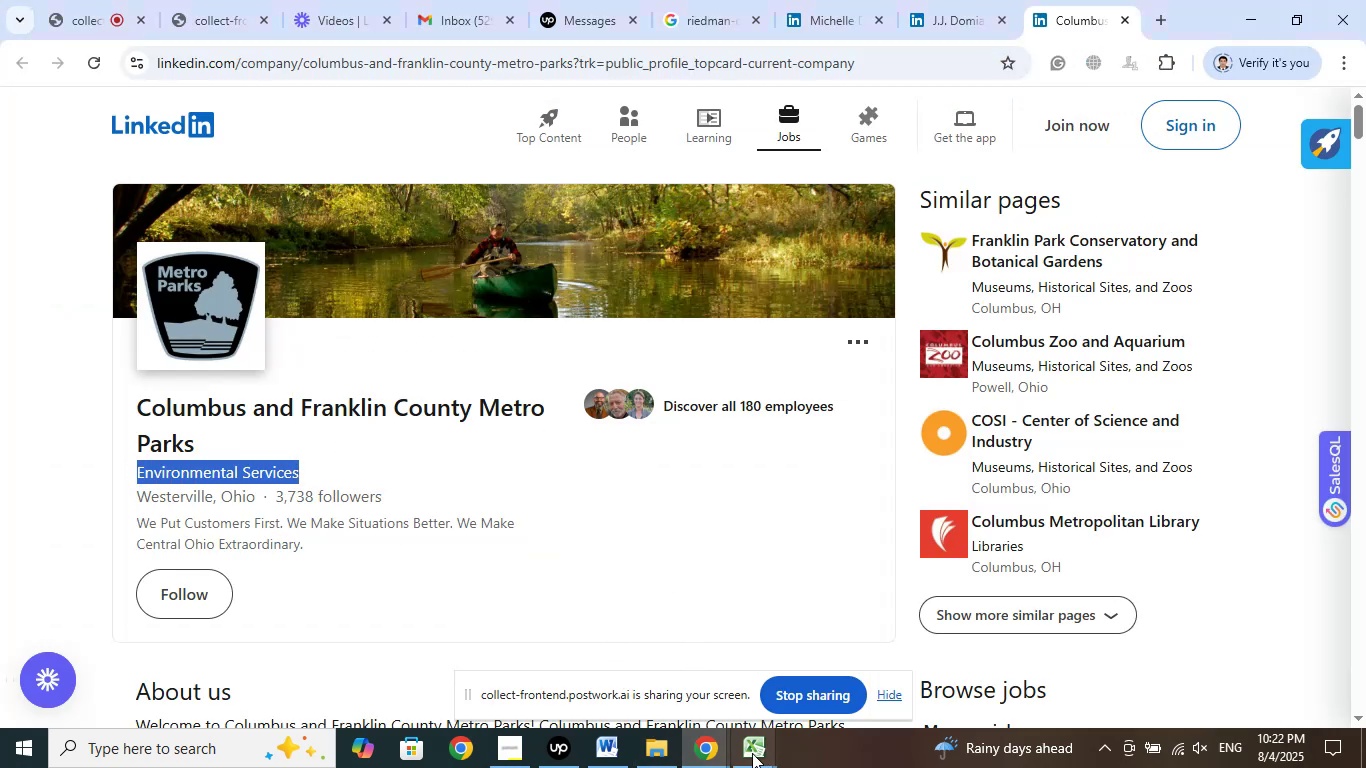 
left_click([753, 757])
 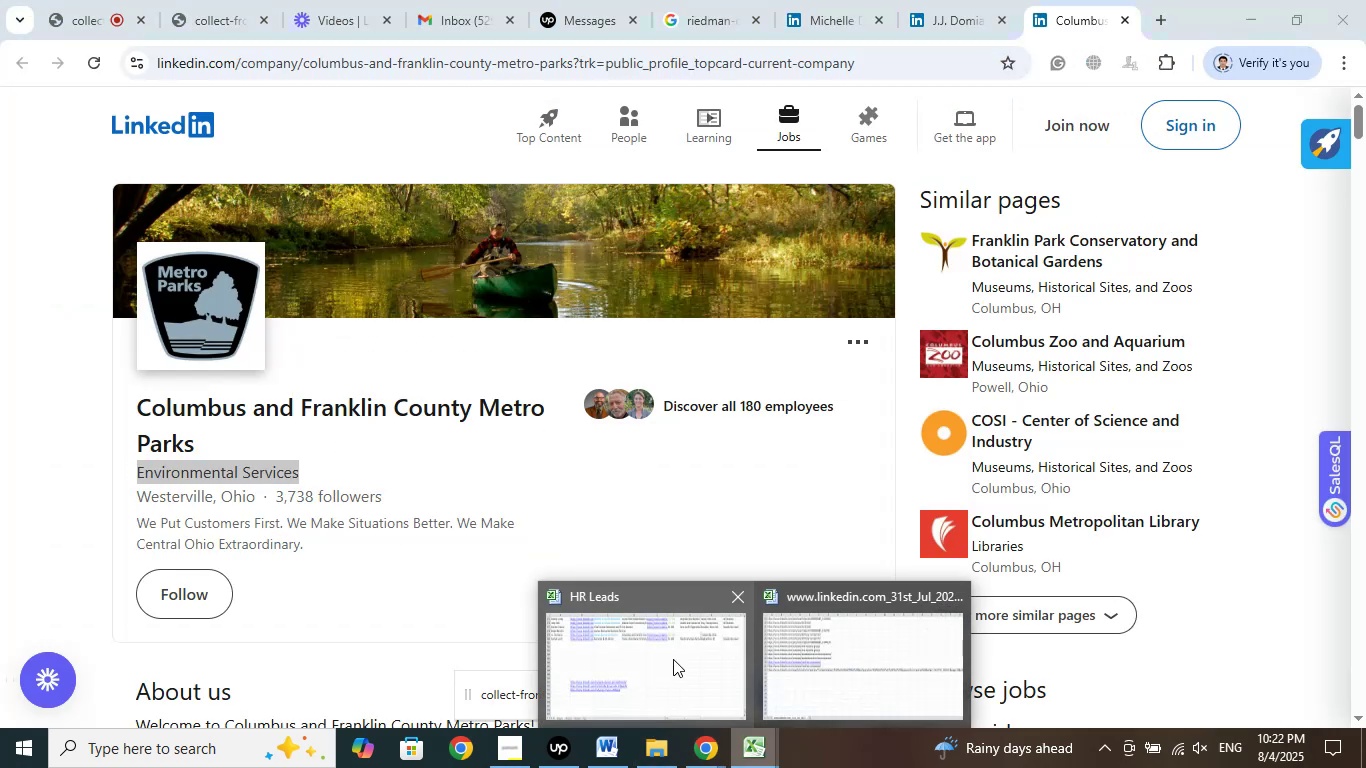 
left_click([673, 659])
 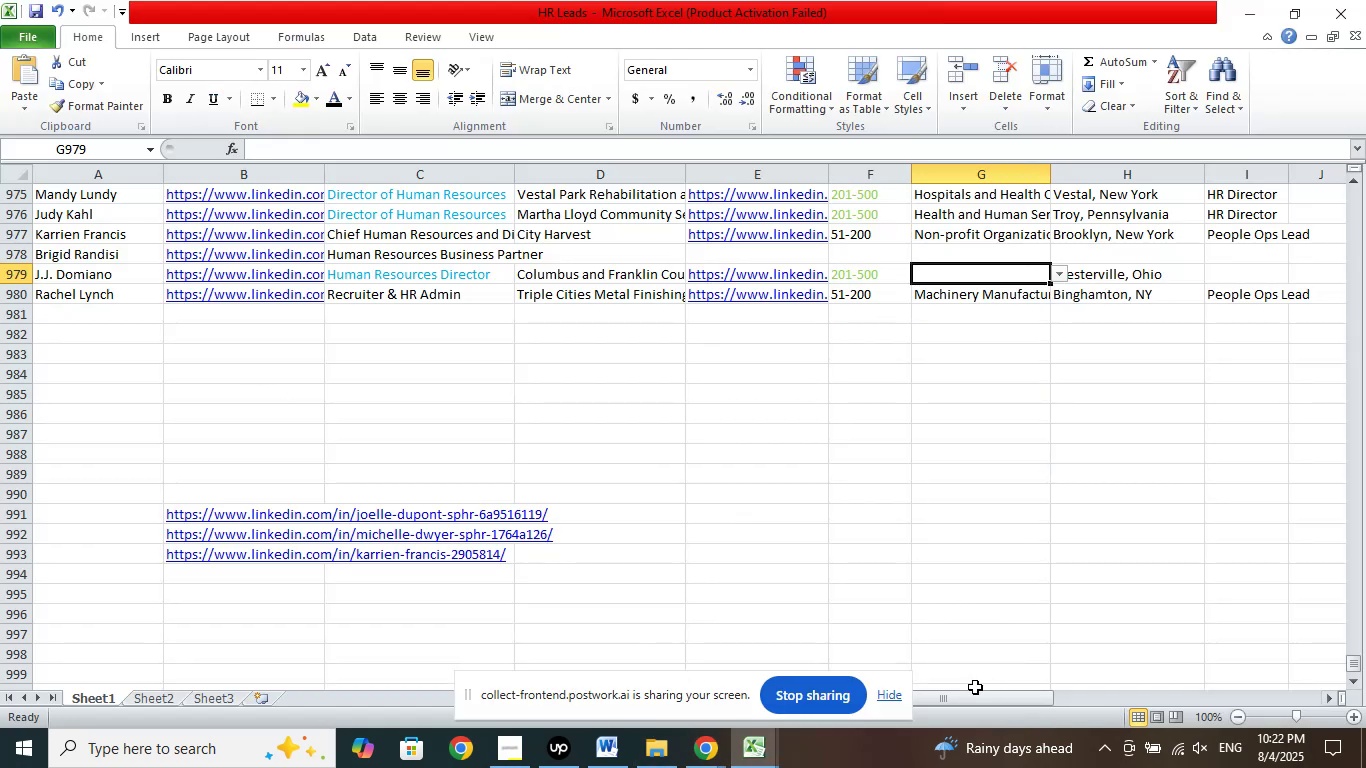 
left_click_drag(start_coordinate=[964, 695], to_coordinate=[1319, 695])
 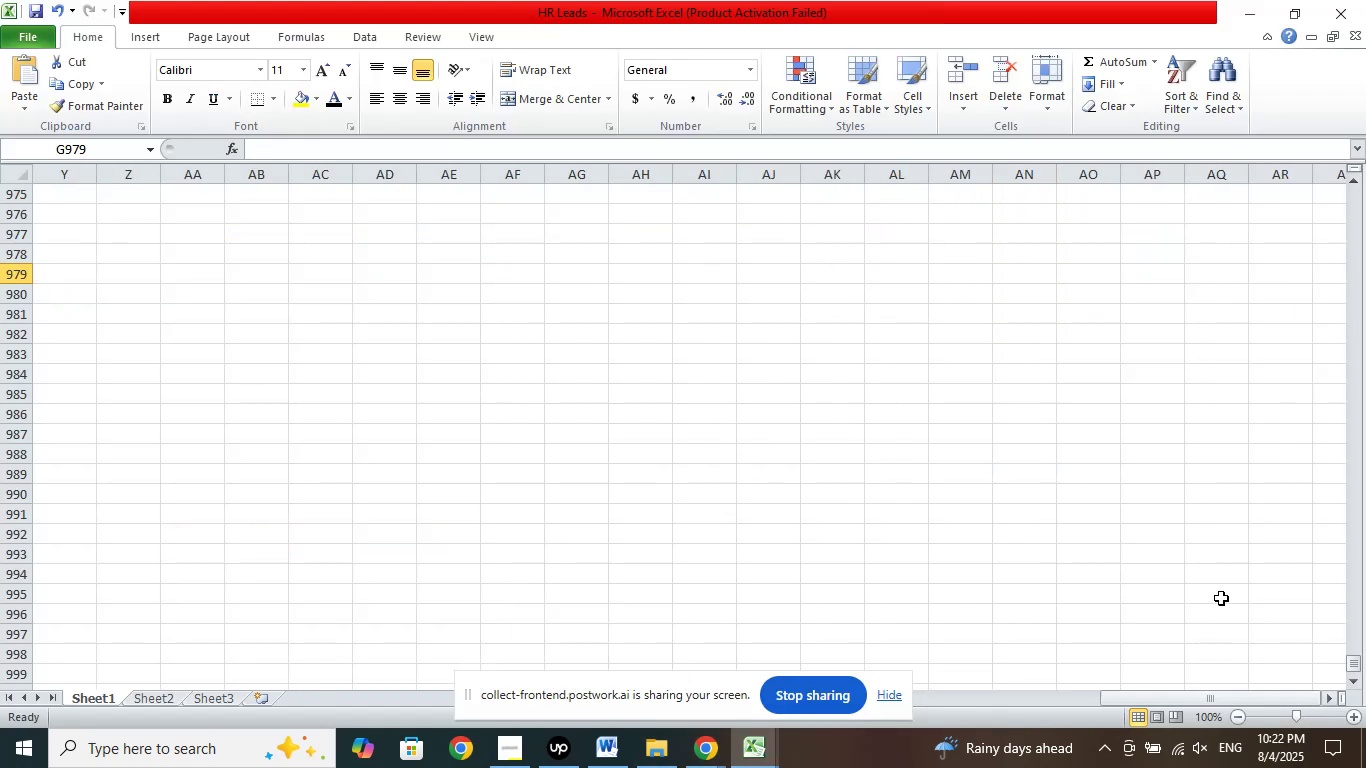 
scroll: coordinate [1252, 520], scroll_direction: up, amount: 19.0
 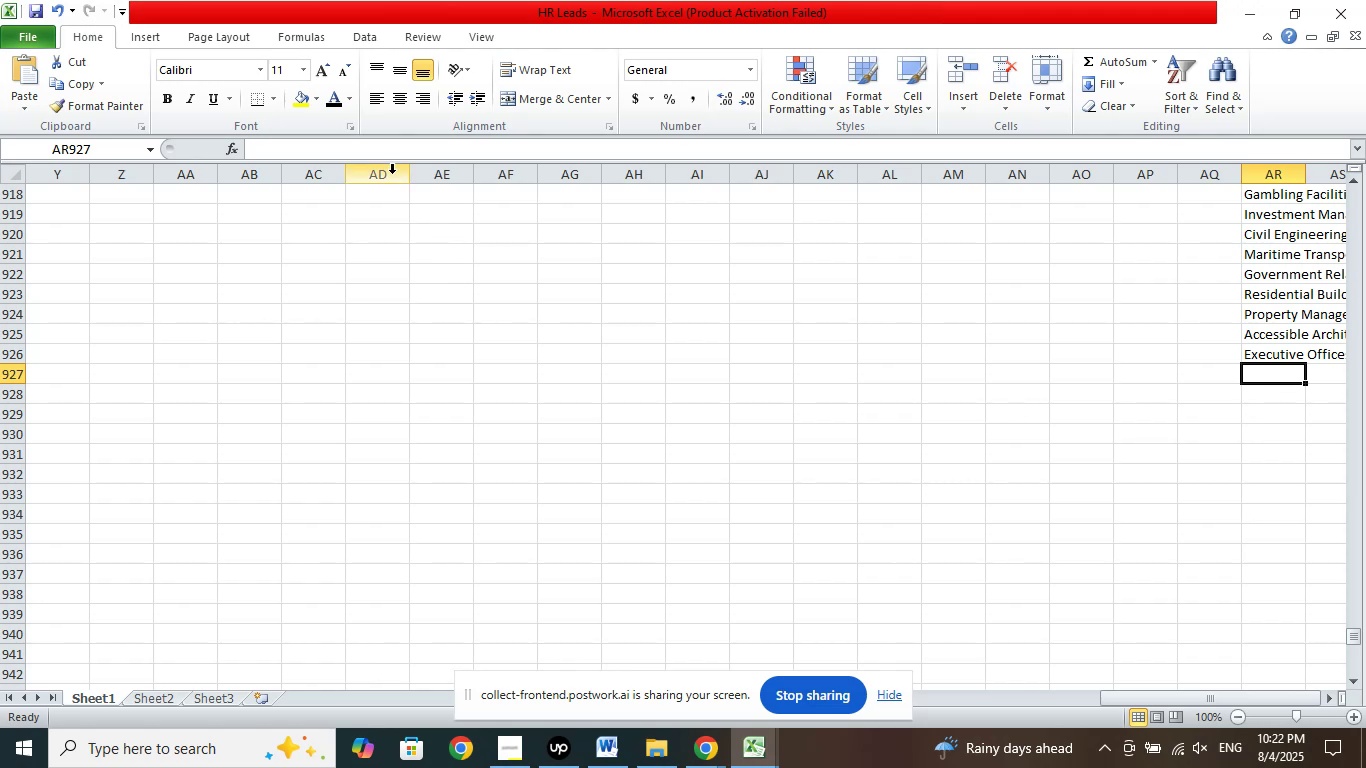 
left_click([354, 152])
 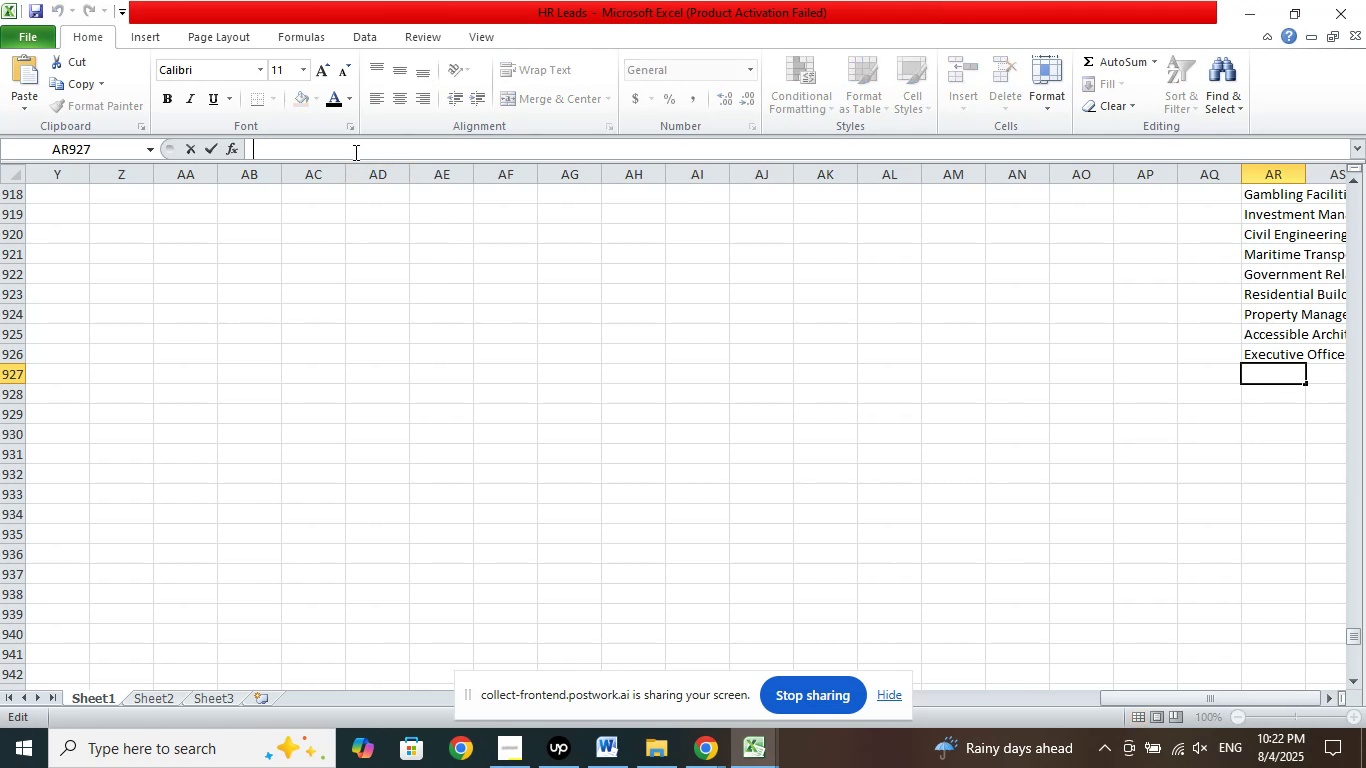 
right_click([354, 152])
 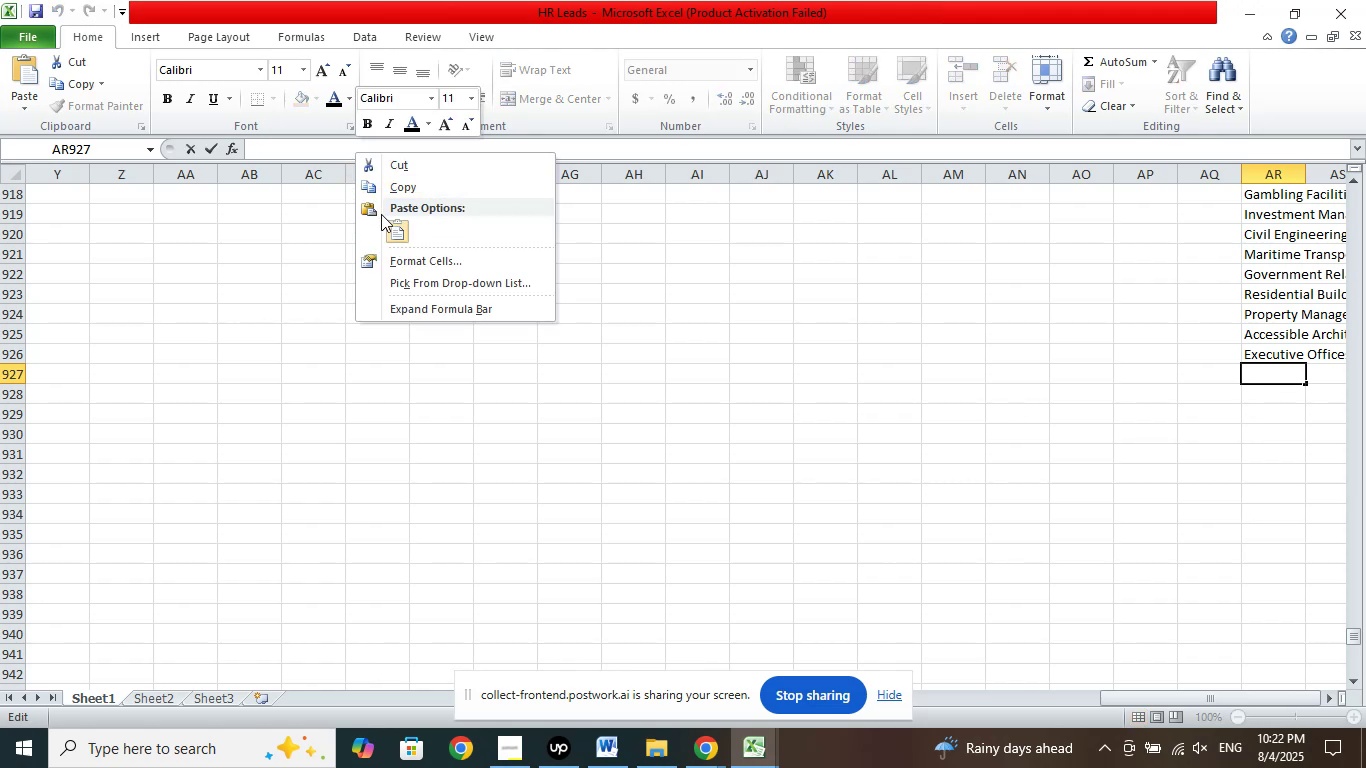 
left_click_drag(start_coordinate=[388, 228], to_coordinate=[393, 230])
 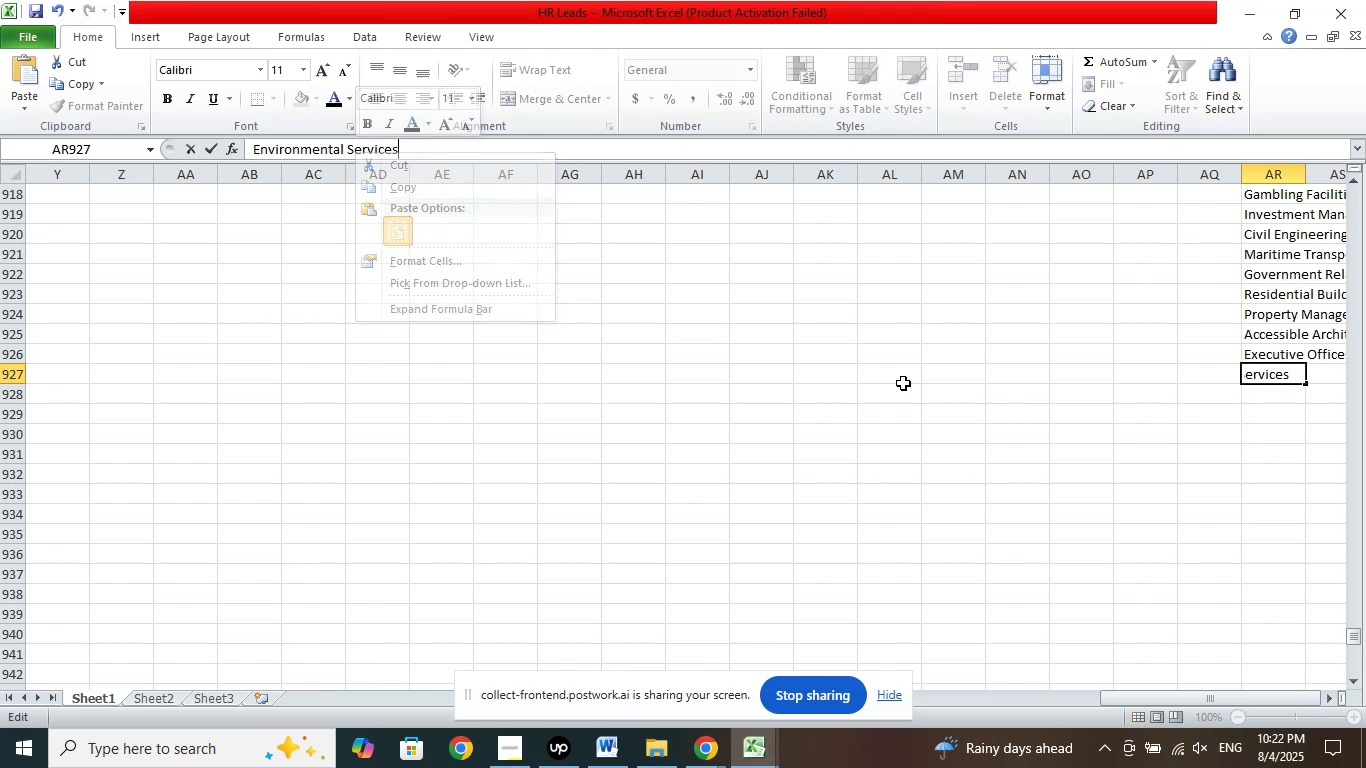 
double_click([903, 383])
 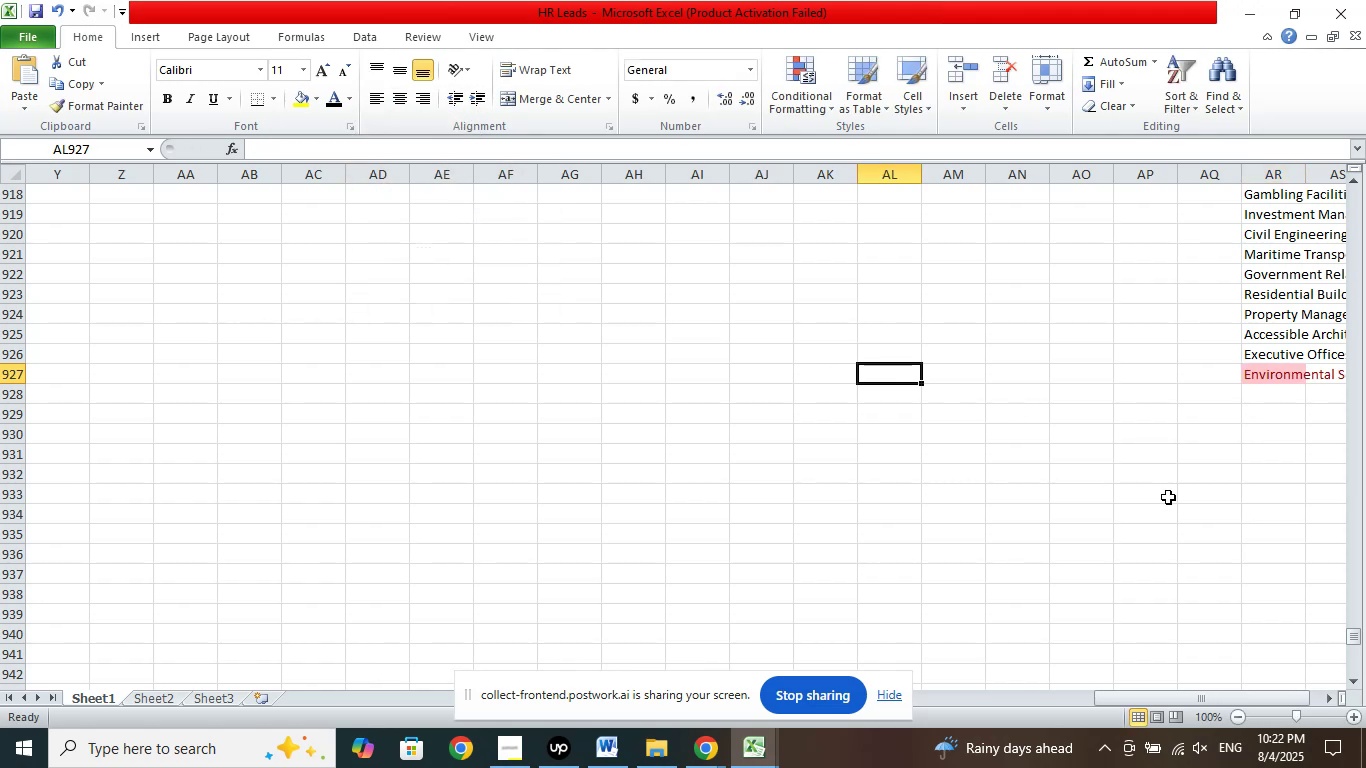 
scroll: coordinate [1098, 487], scroll_direction: up, amount: 45.0
 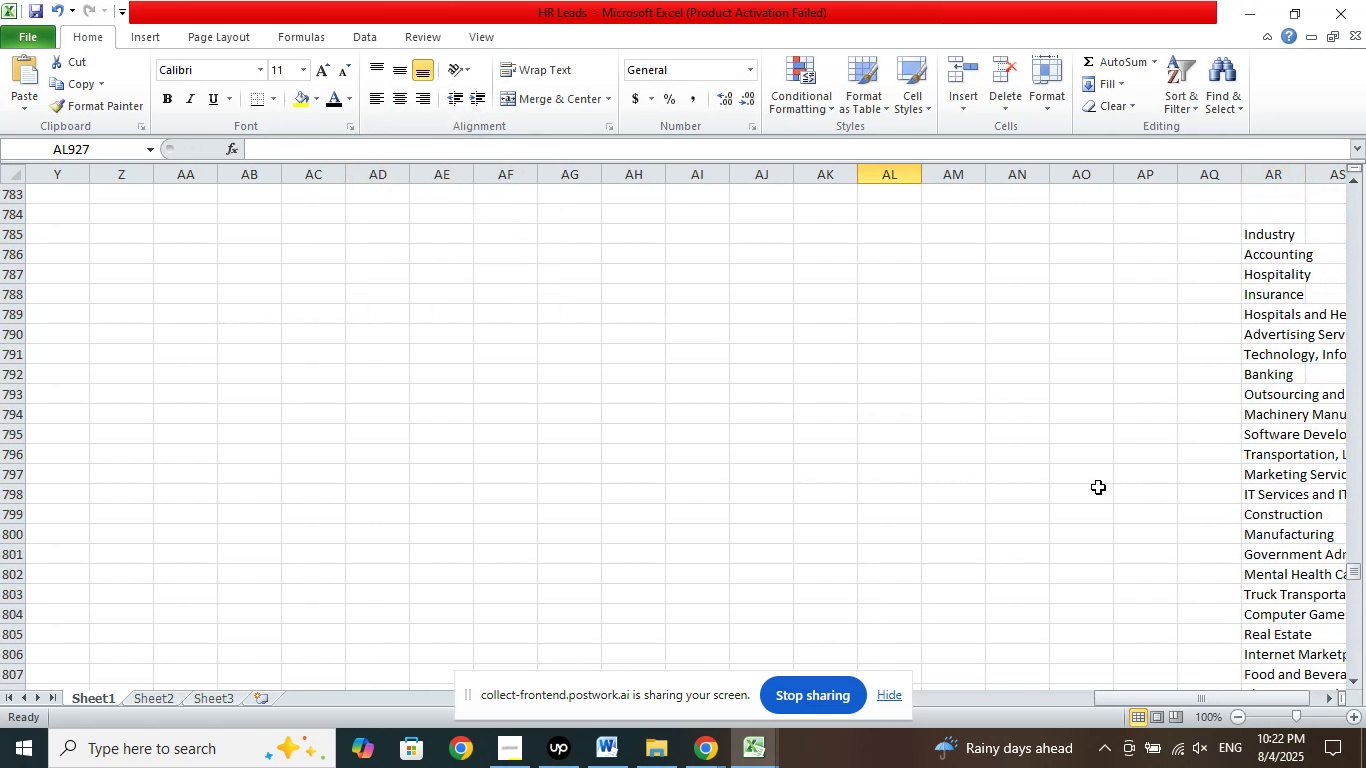 
scroll: coordinate [1097, 489], scroll_direction: down, amount: 7.0
 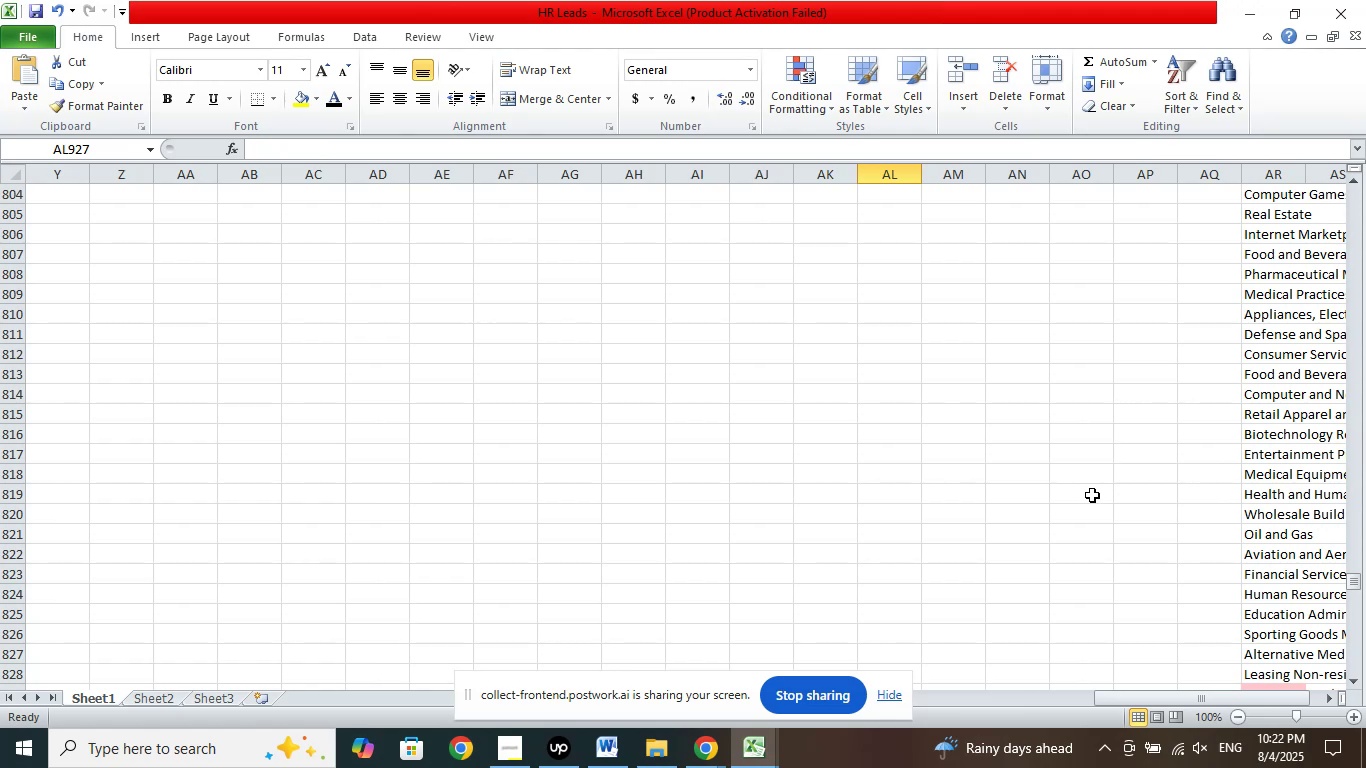 
key(Control+Z)
 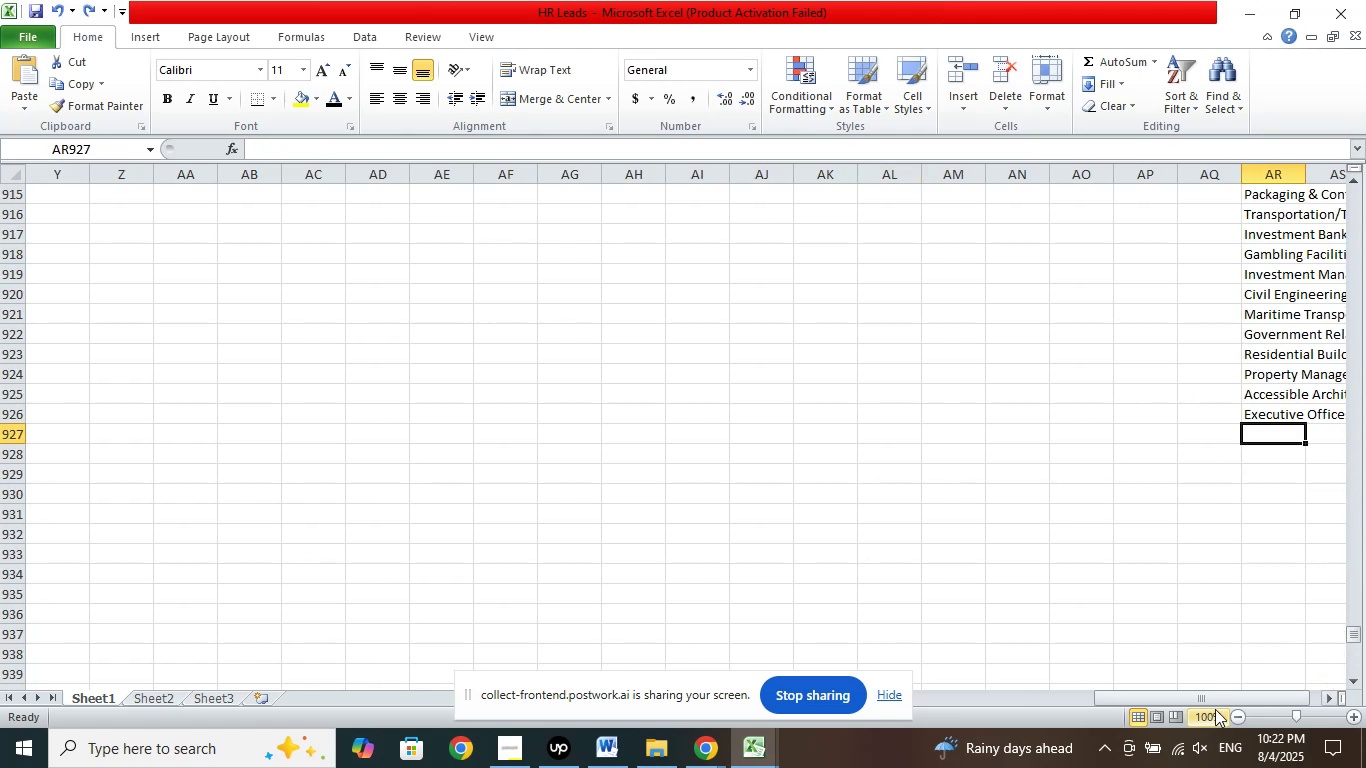 
left_click_drag(start_coordinate=[1220, 701], to_coordinate=[732, 651])
 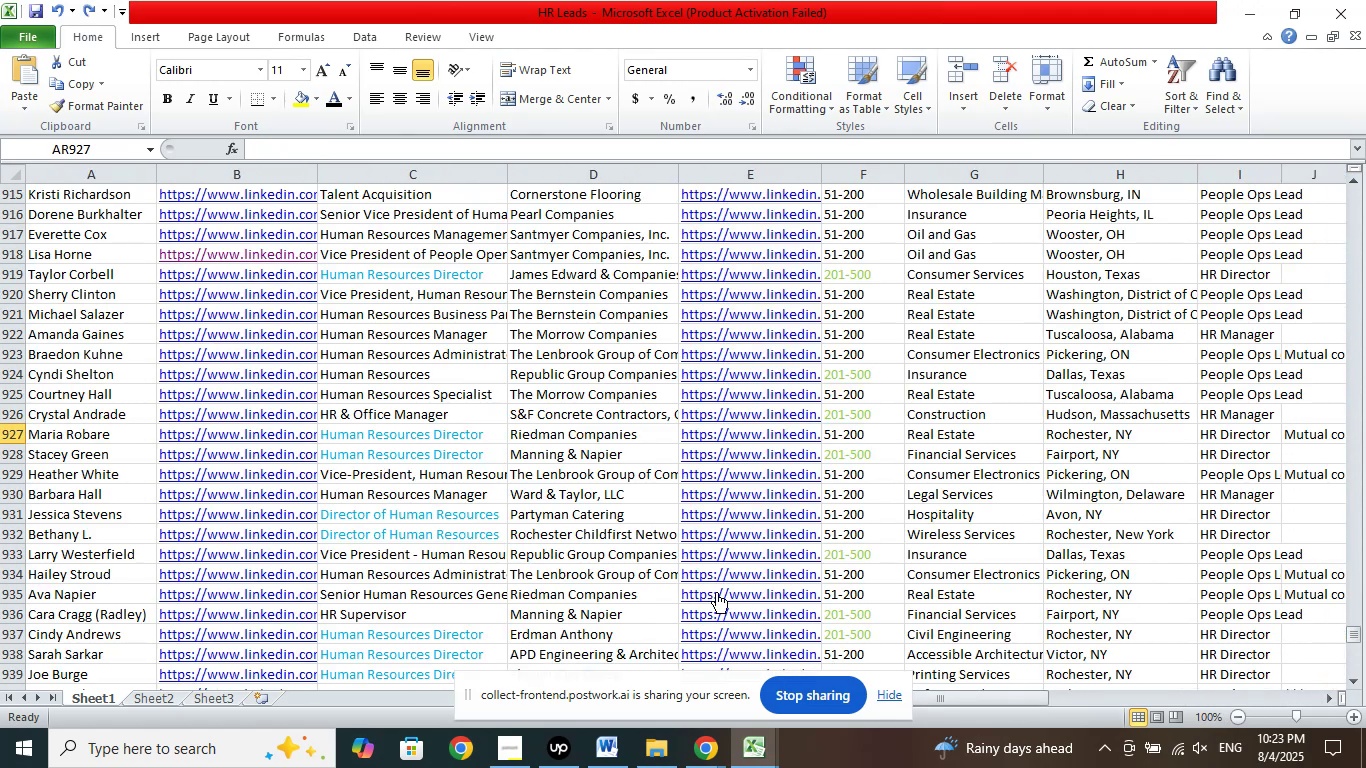 
scroll: coordinate [806, 514], scroll_direction: down, amount: 19.0
 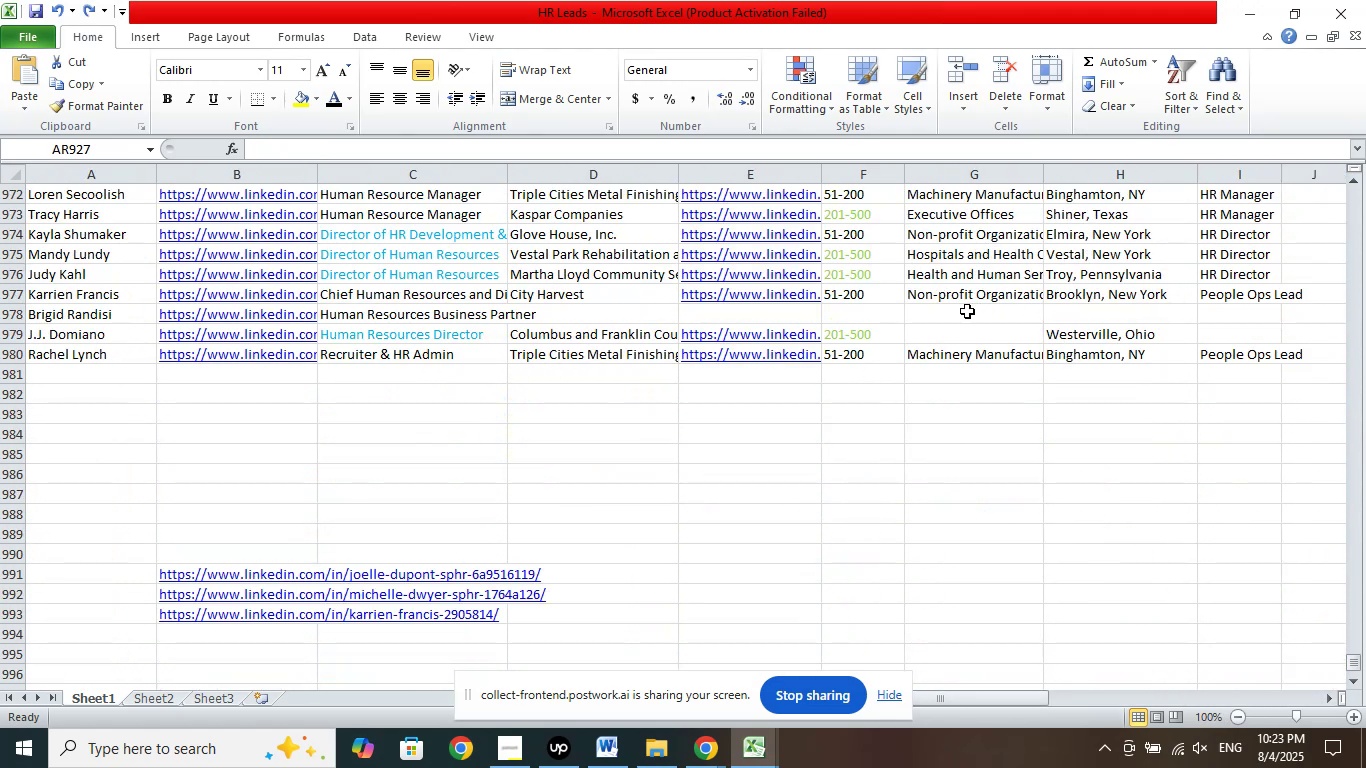 
left_click([967, 311])
 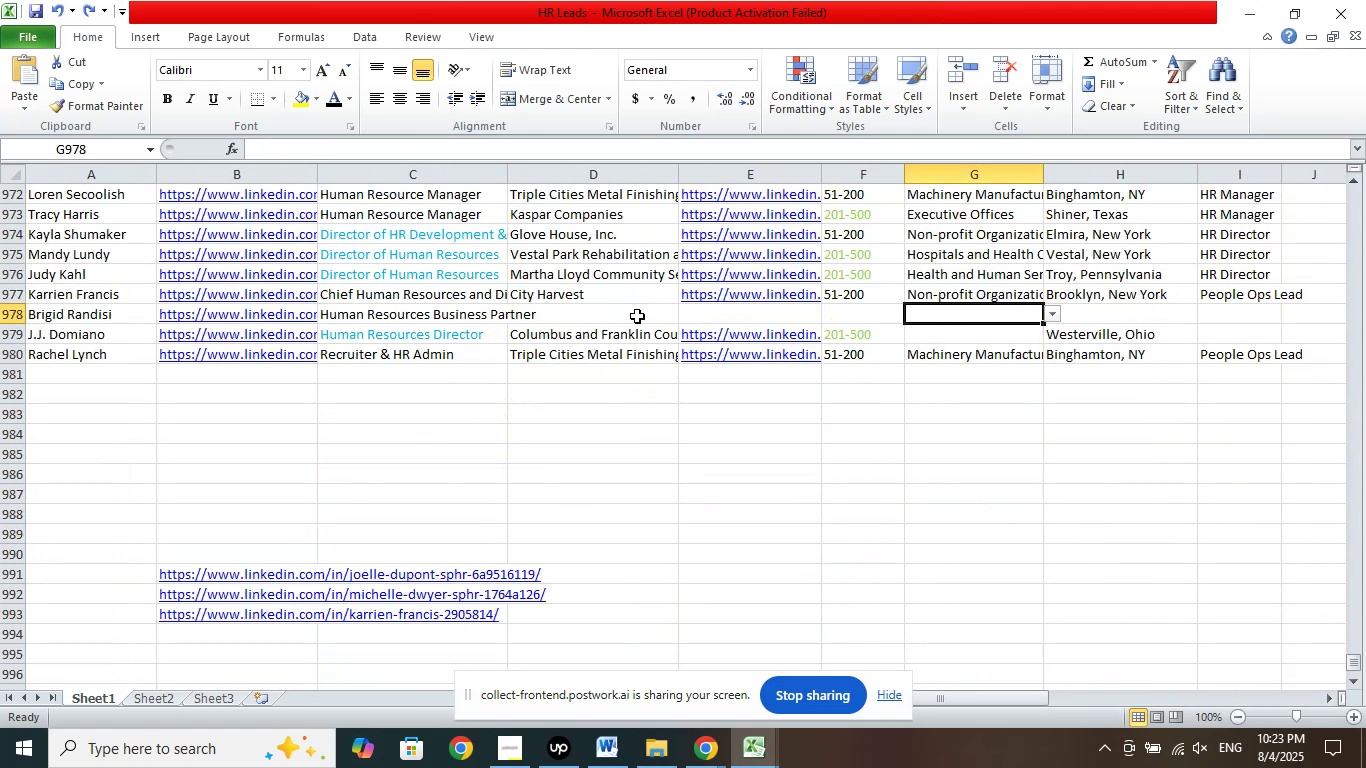 
left_click([635, 303])
 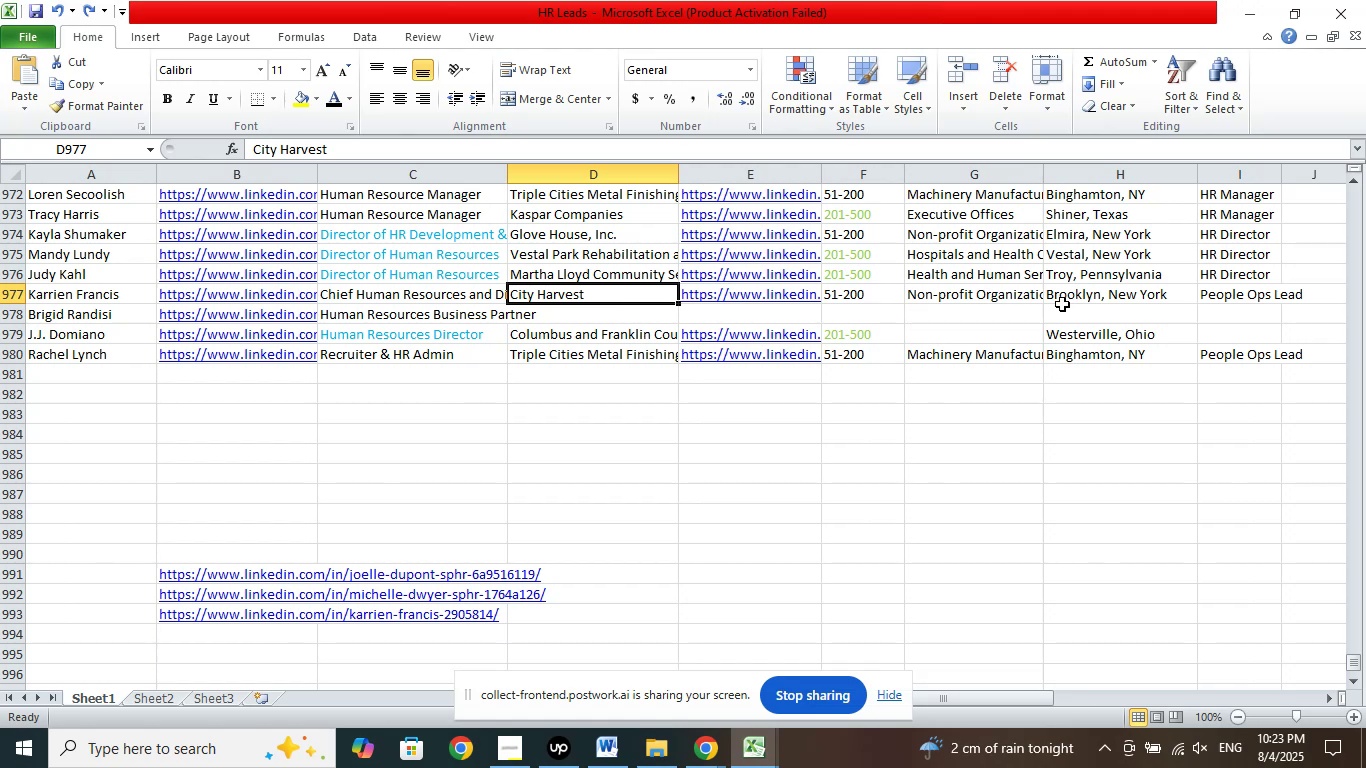 
left_click([985, 296])
 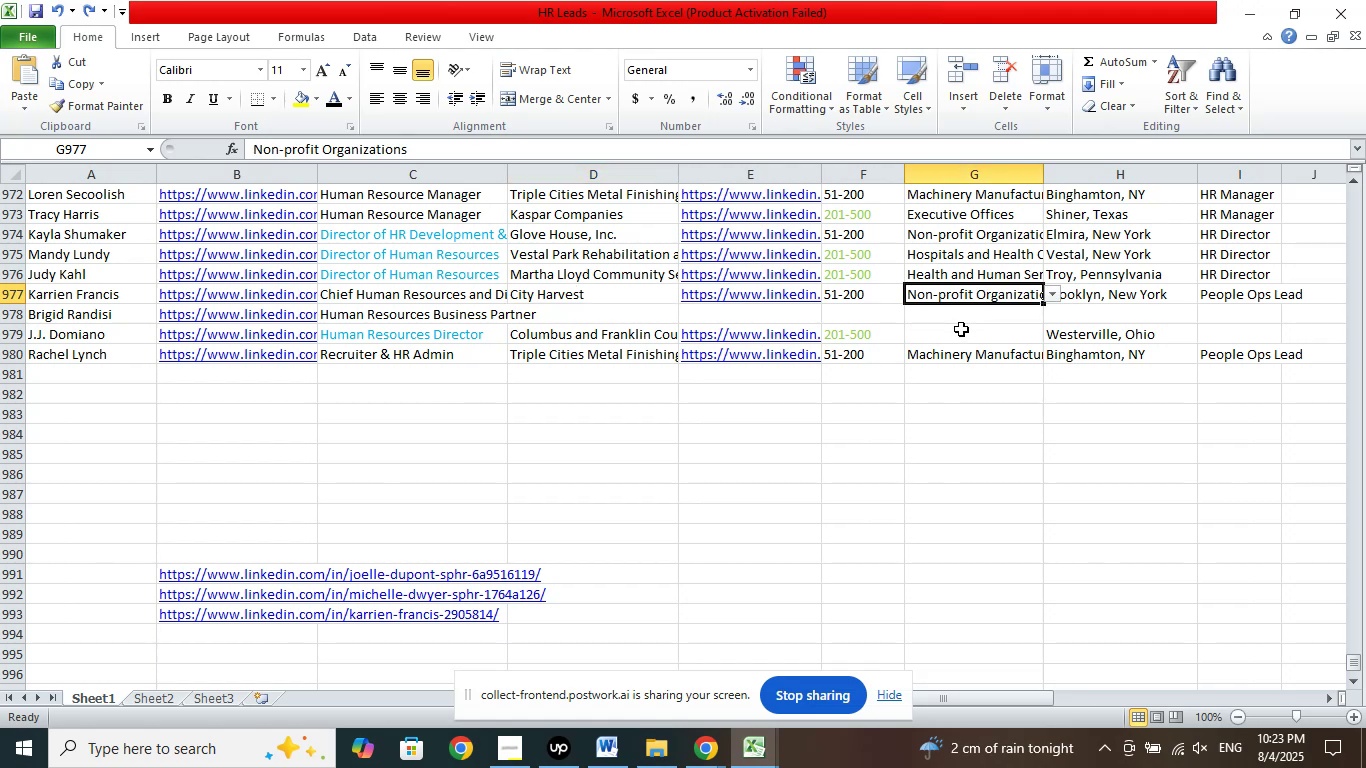 
left_click([961, 329])
 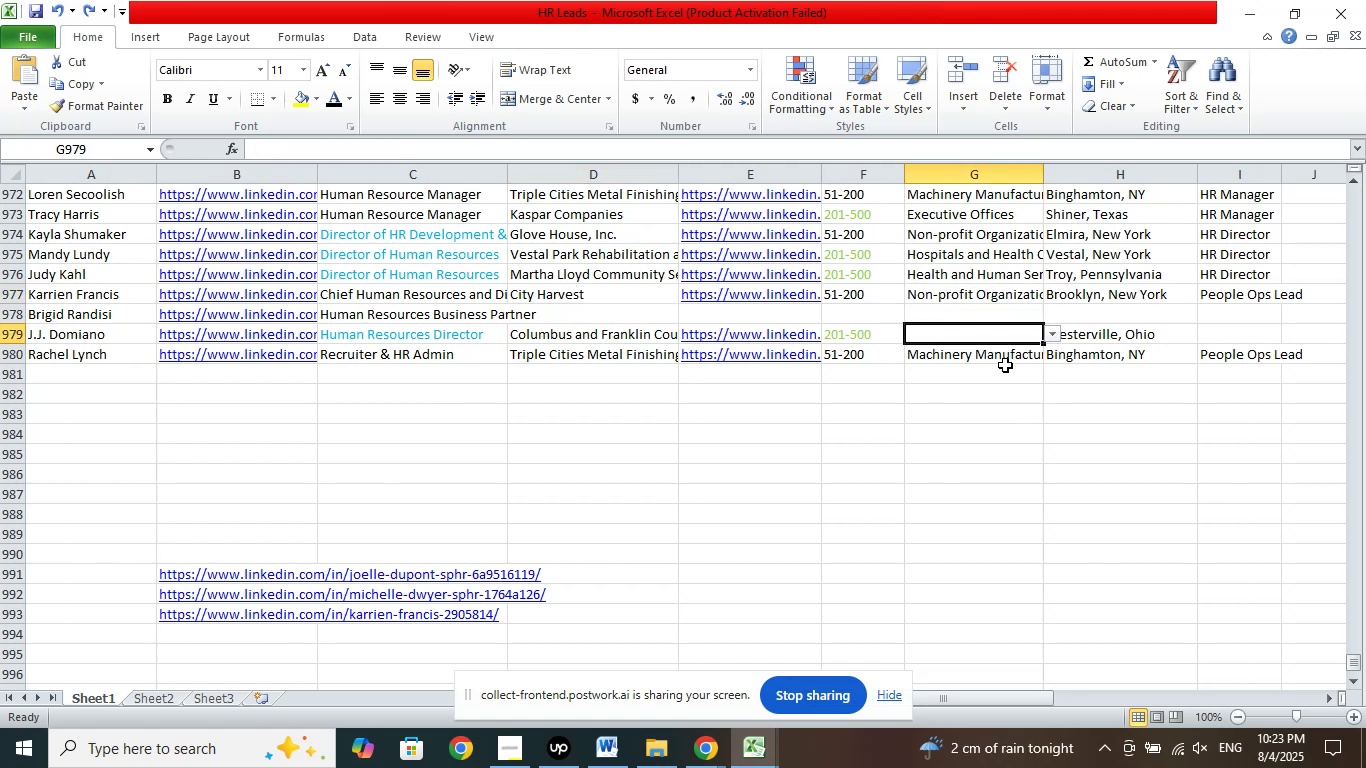 
left_click([655, 296])
 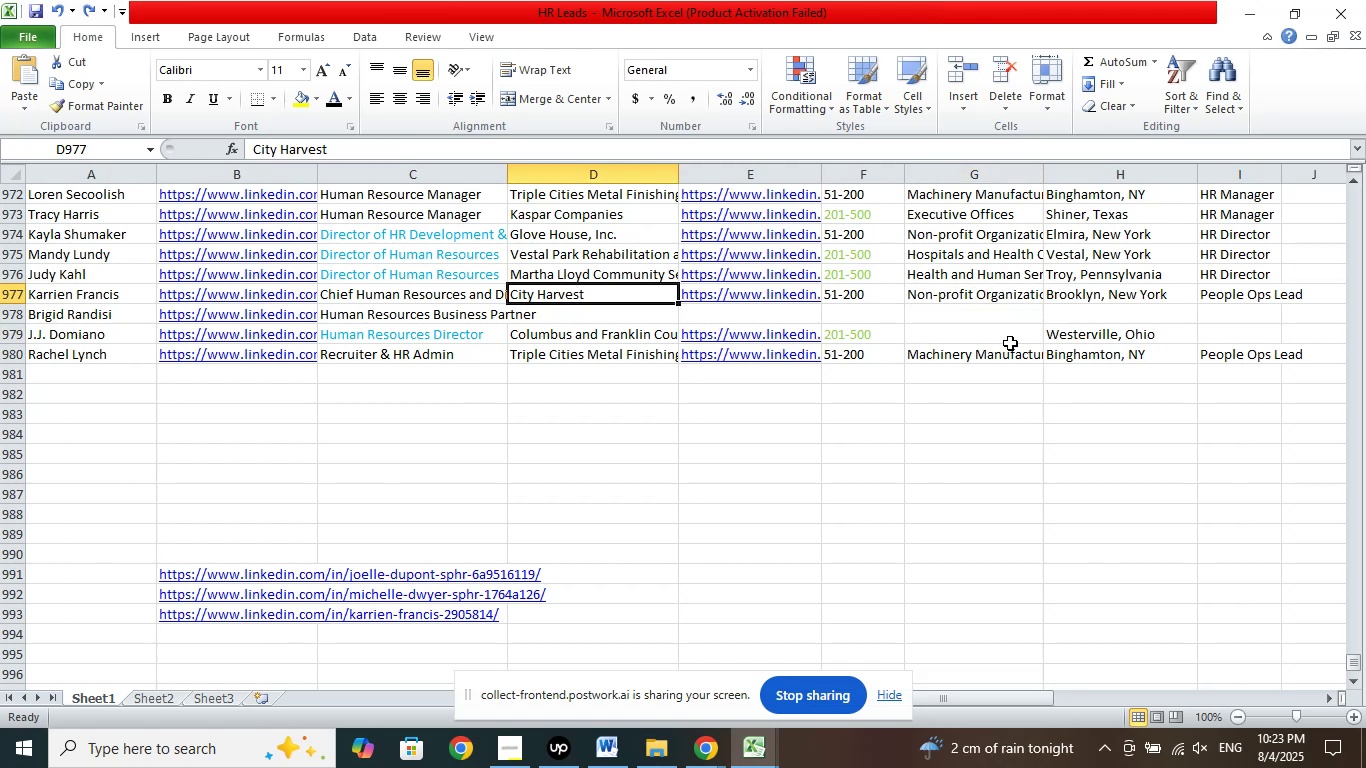 
left_click([985, 336])
 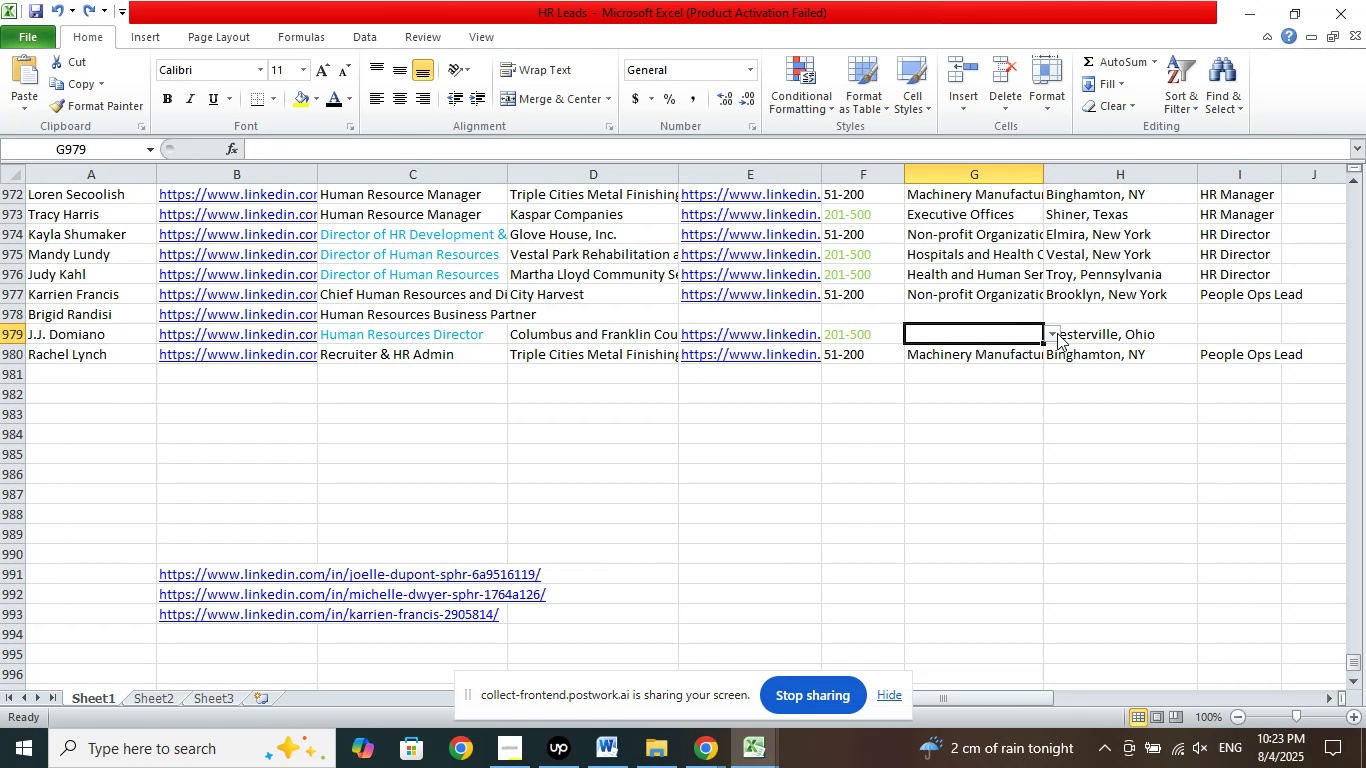 
left_click([1057, 333])
 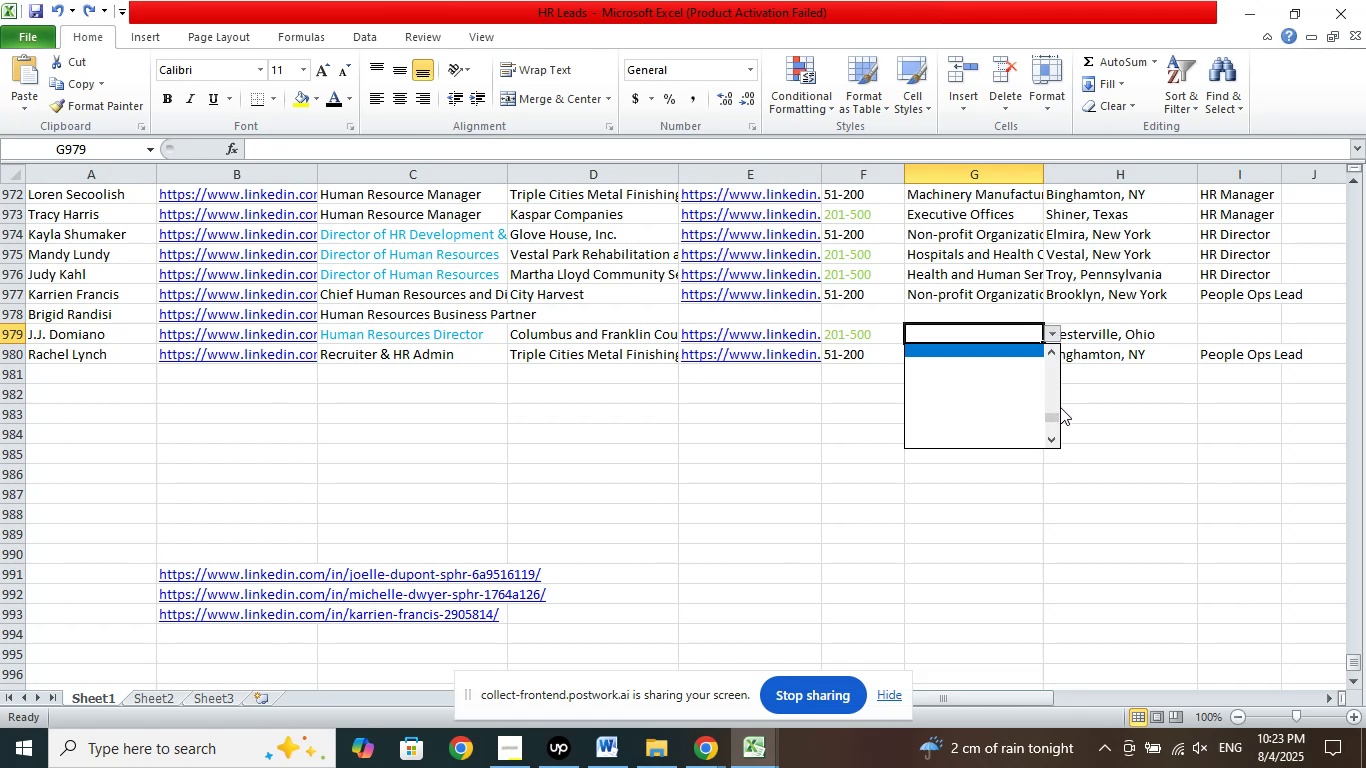 
left_click_drag(start_coordinate=[1056, 416], to_coordinate=[1051, 388])
 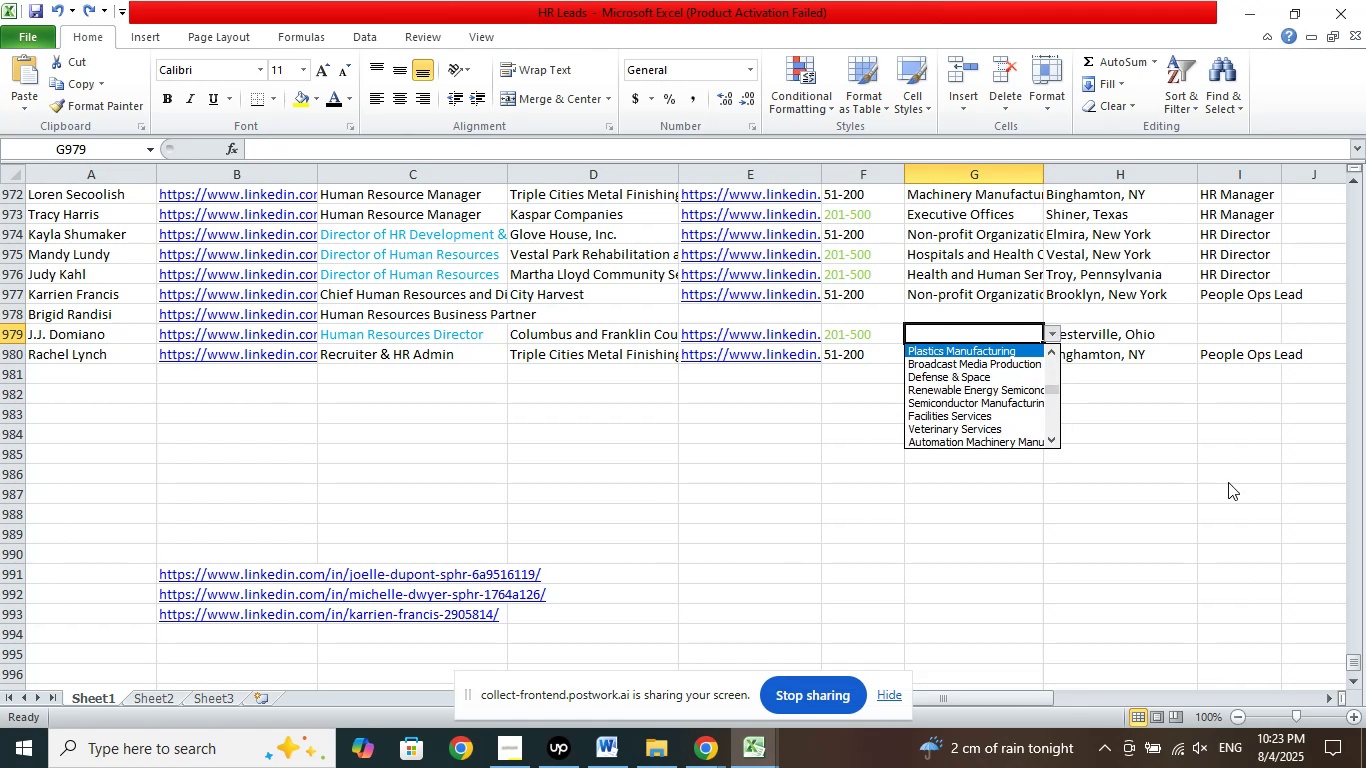 
key(ArrowUp)
 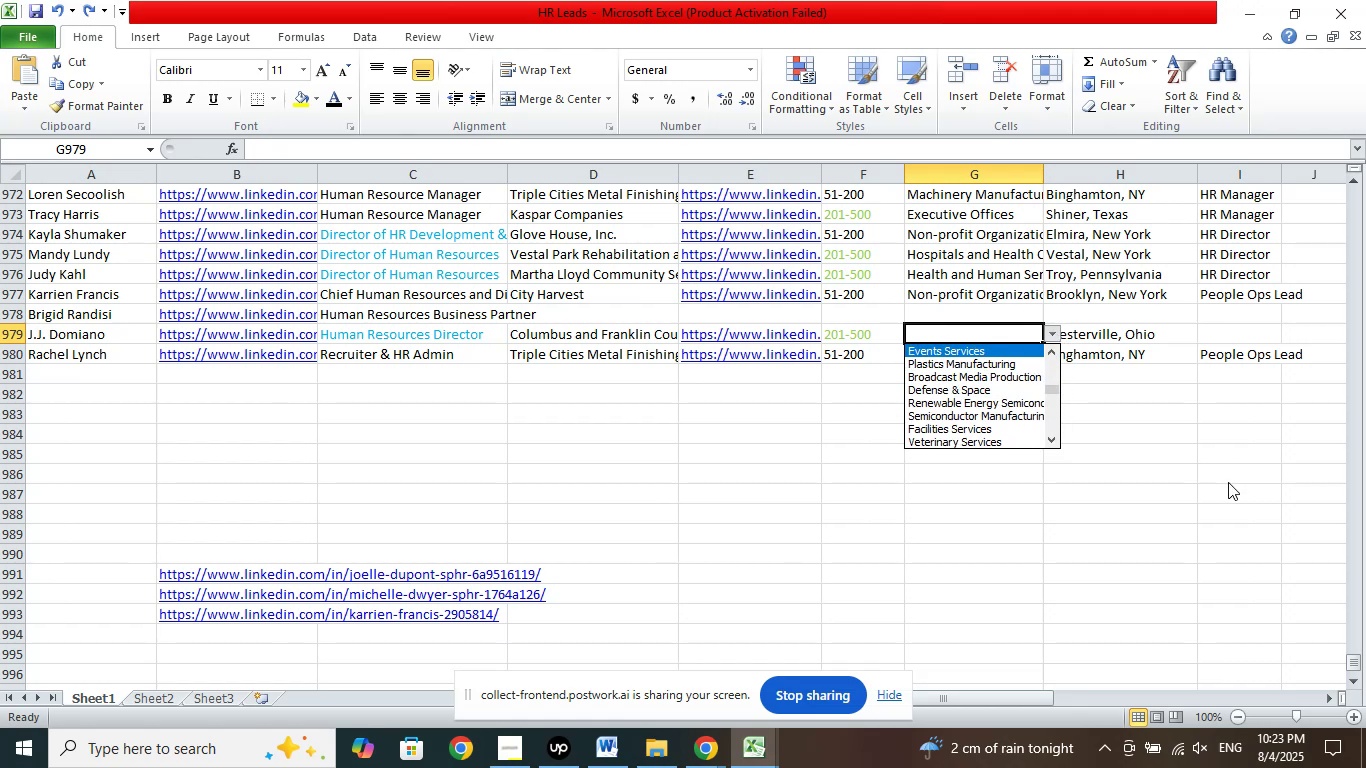 
key(ArrowUp)
 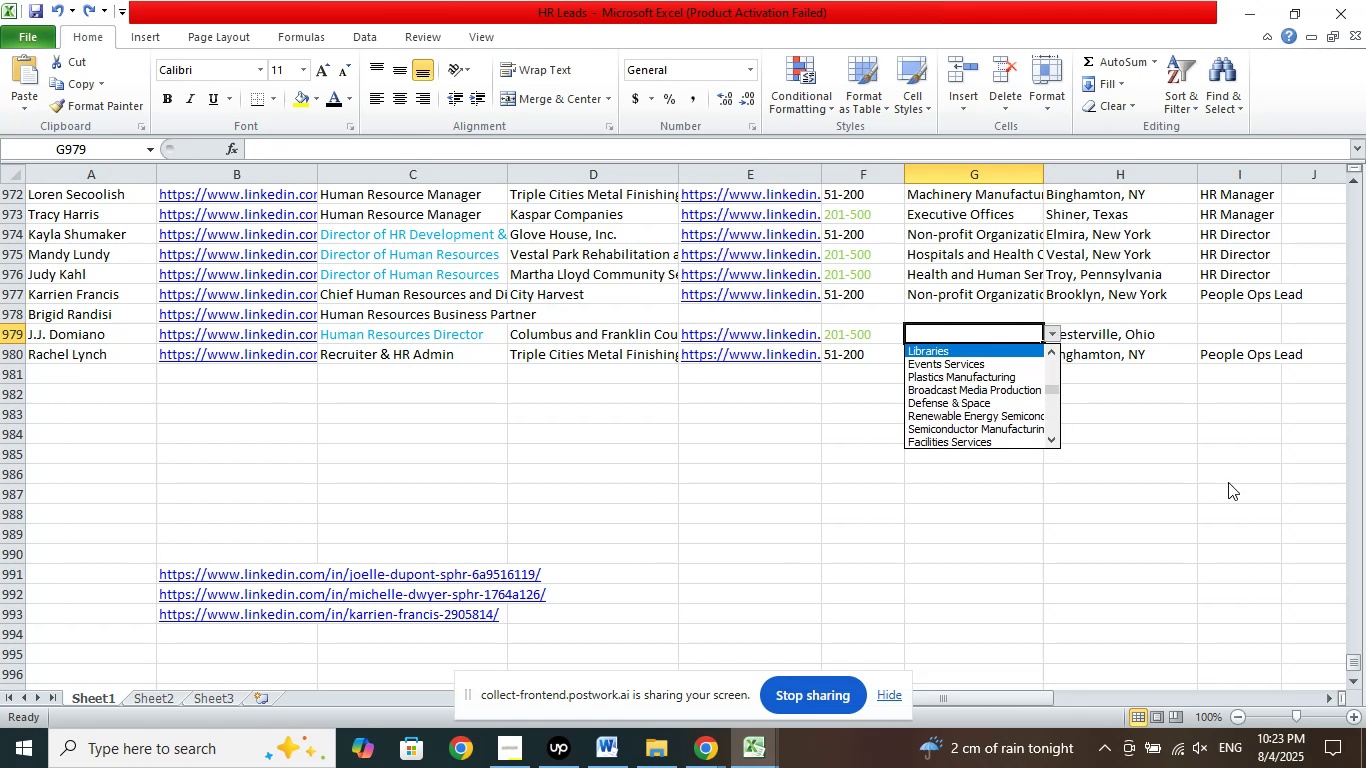 
key(ArrowUp)
 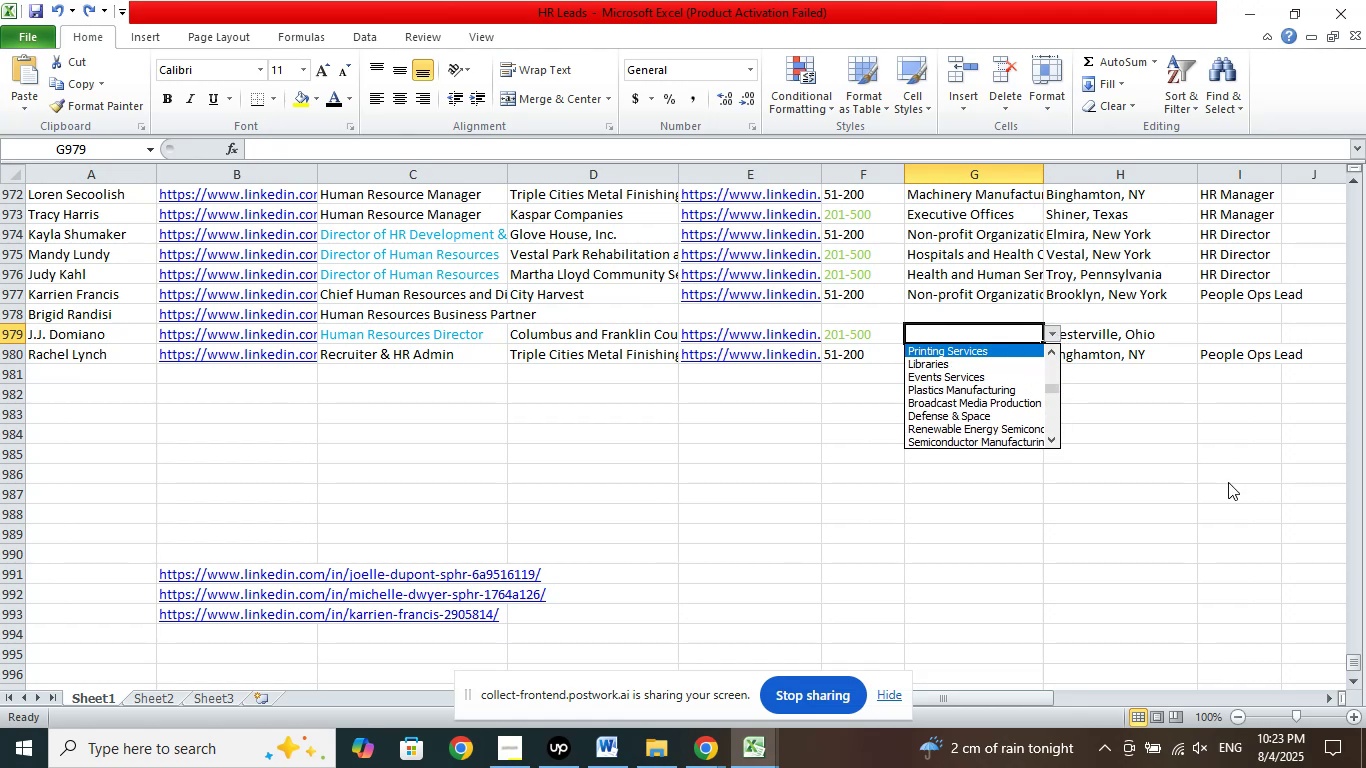 
key(ArrowUp)
 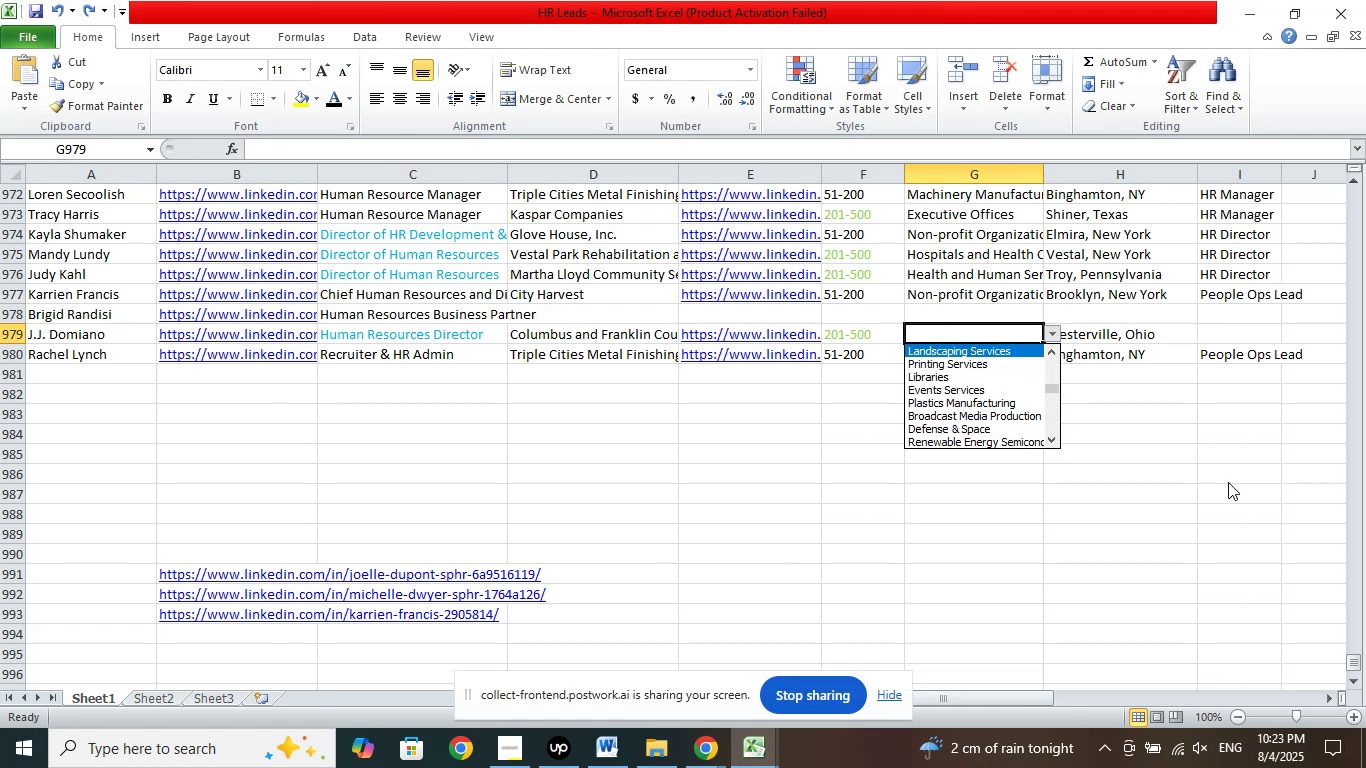 
key(ArrowUp)
 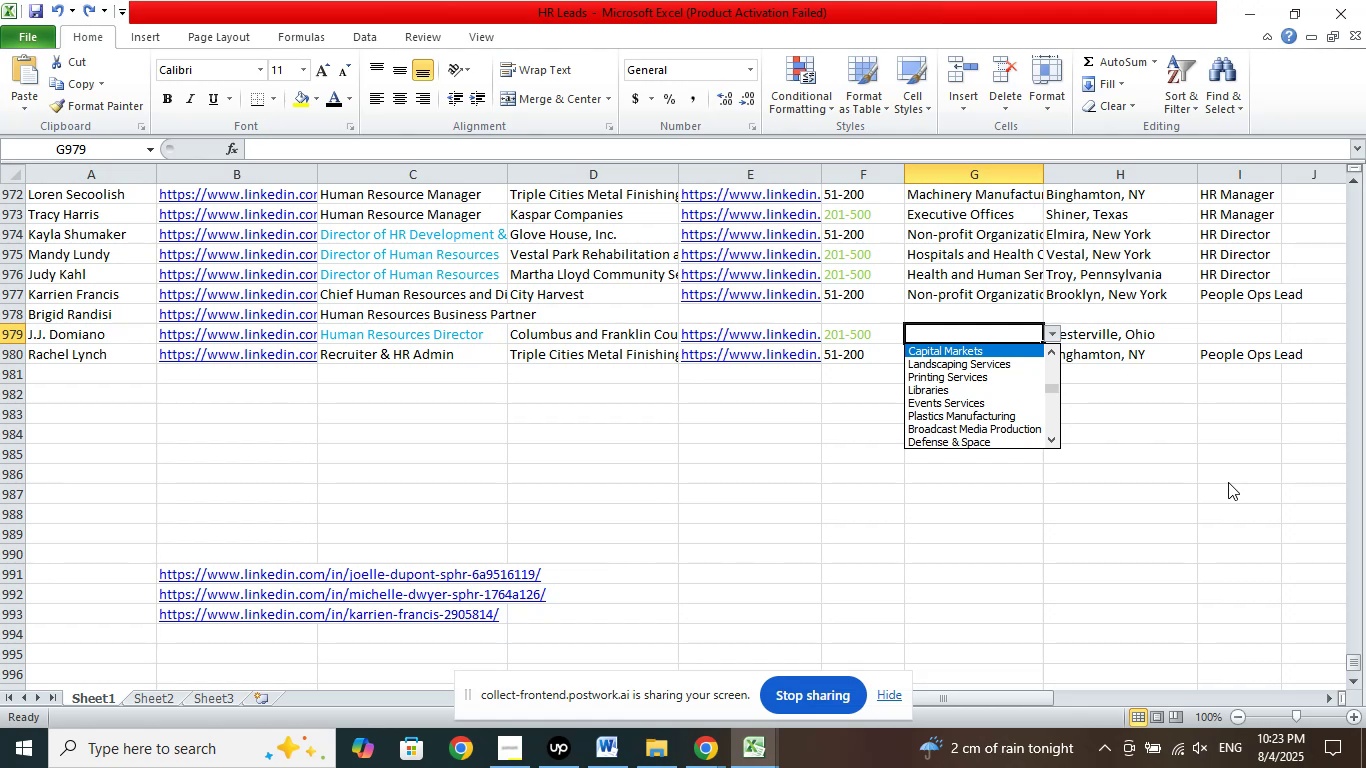 
key(ArrowUp)
 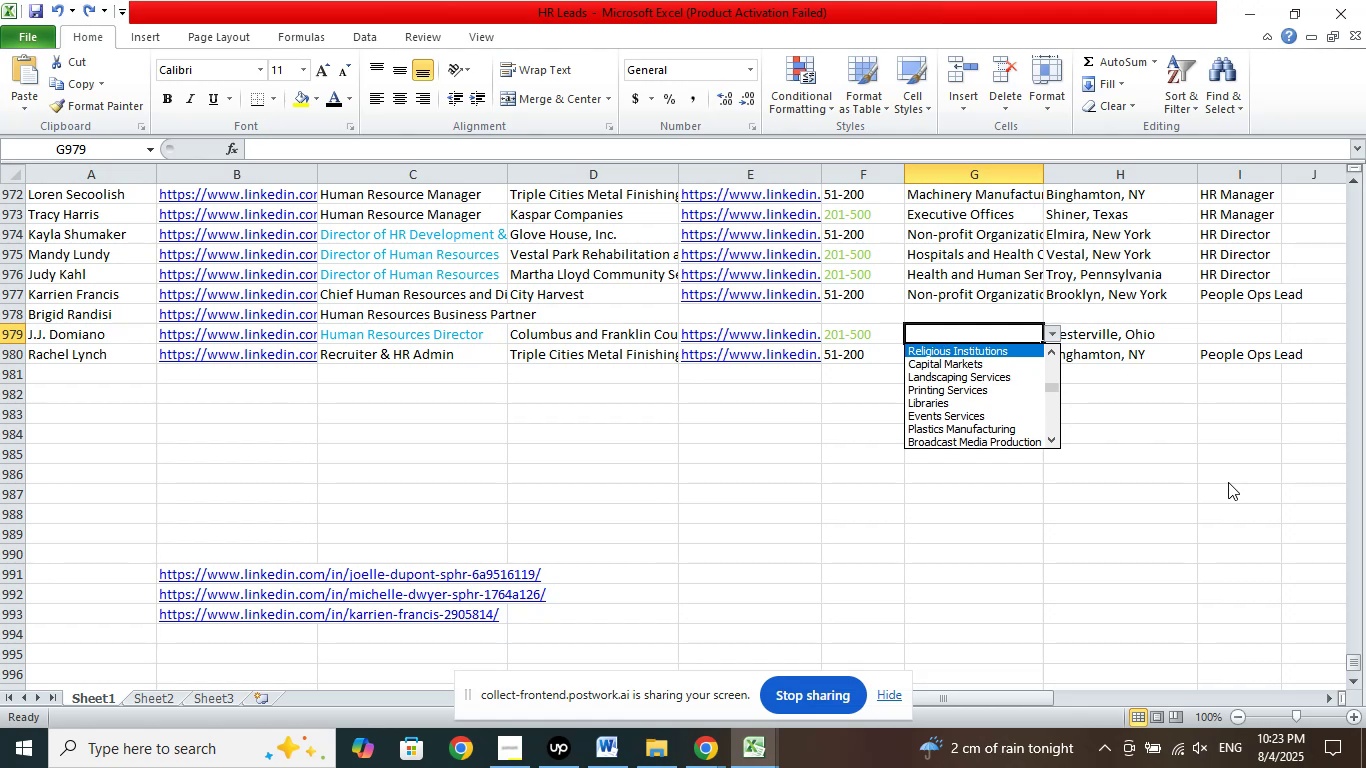 
key(ArrowUp)
 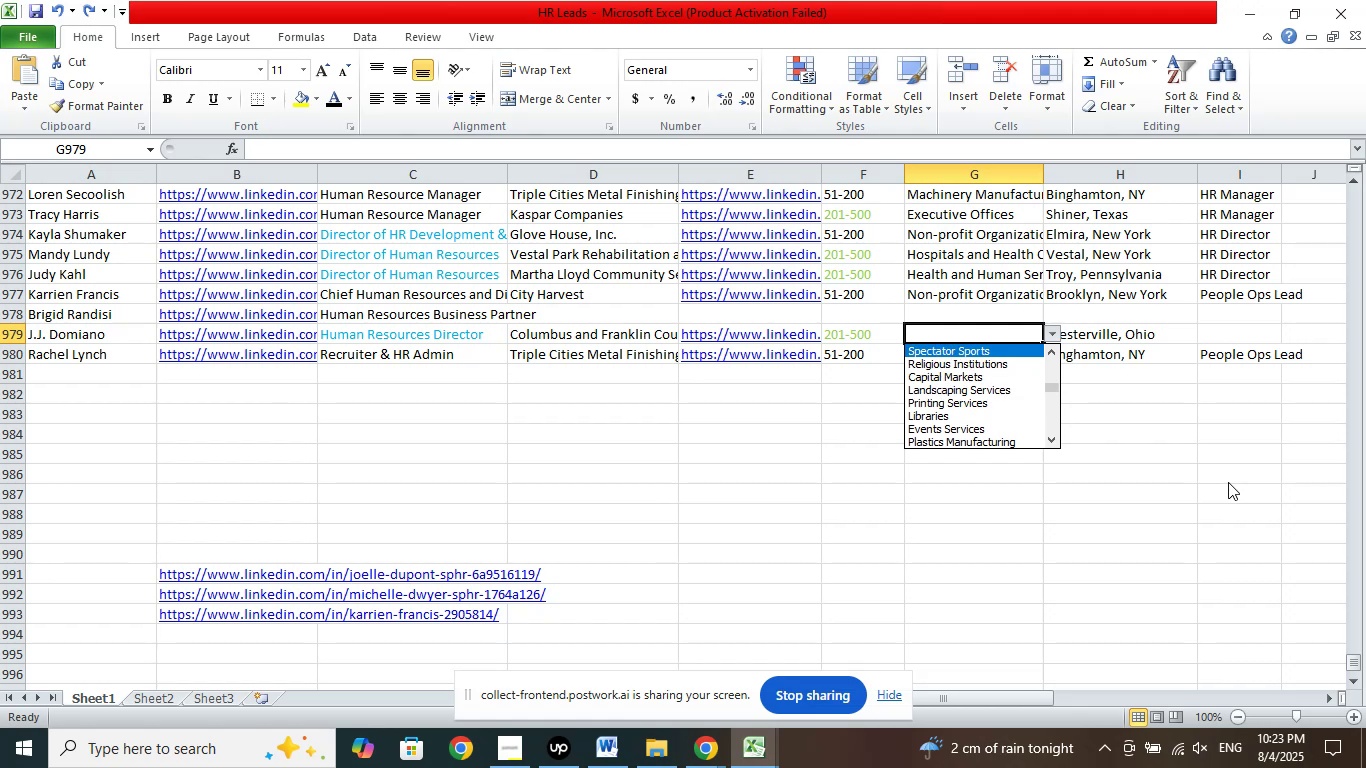 
key(ArrowUp)
 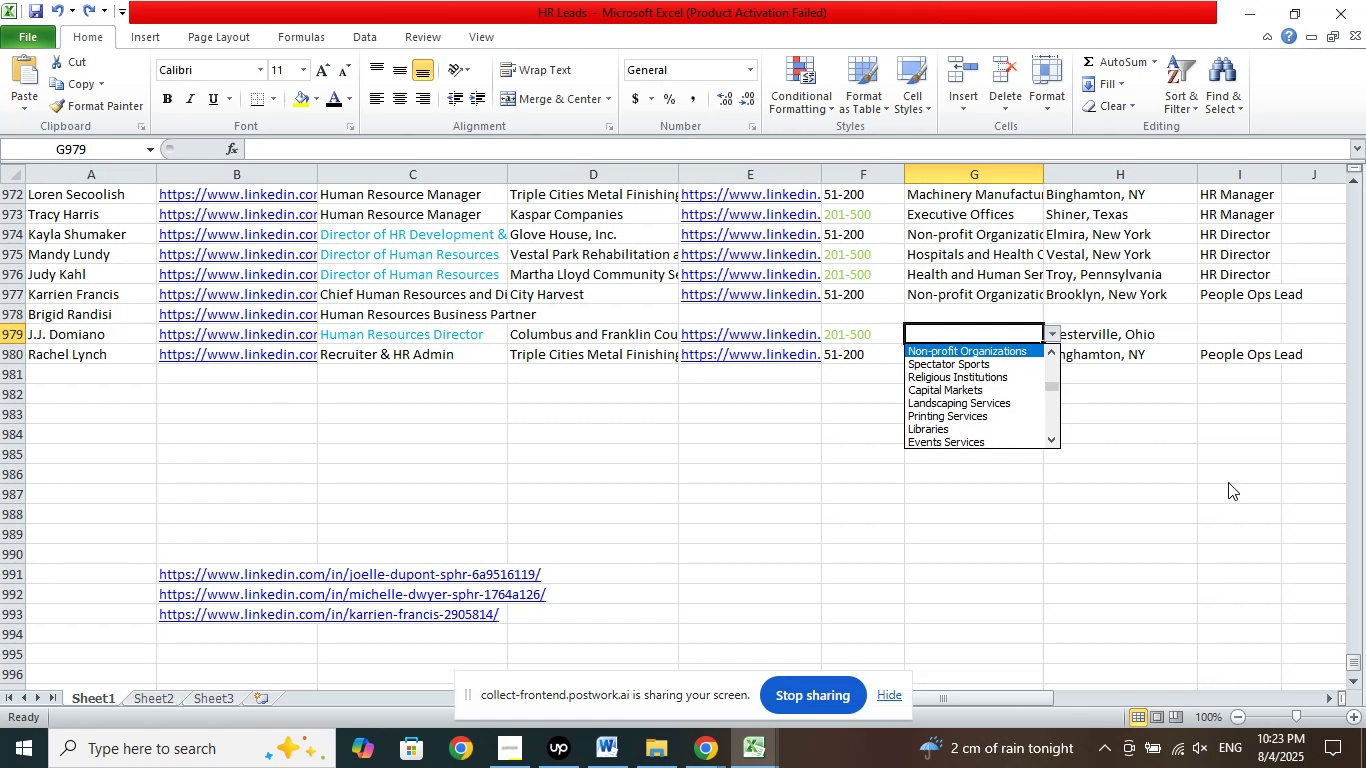 
key(ArrowUp)
 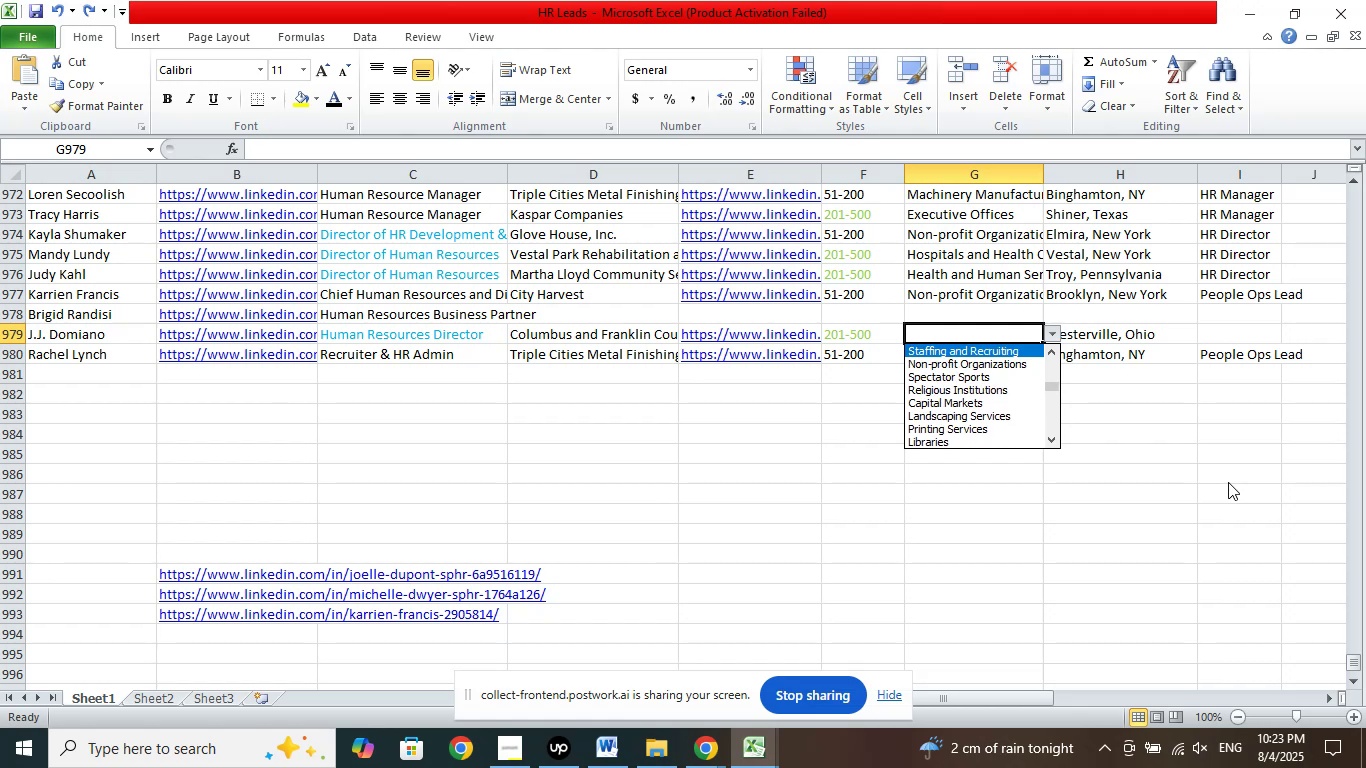 
key(ArrowUp)
 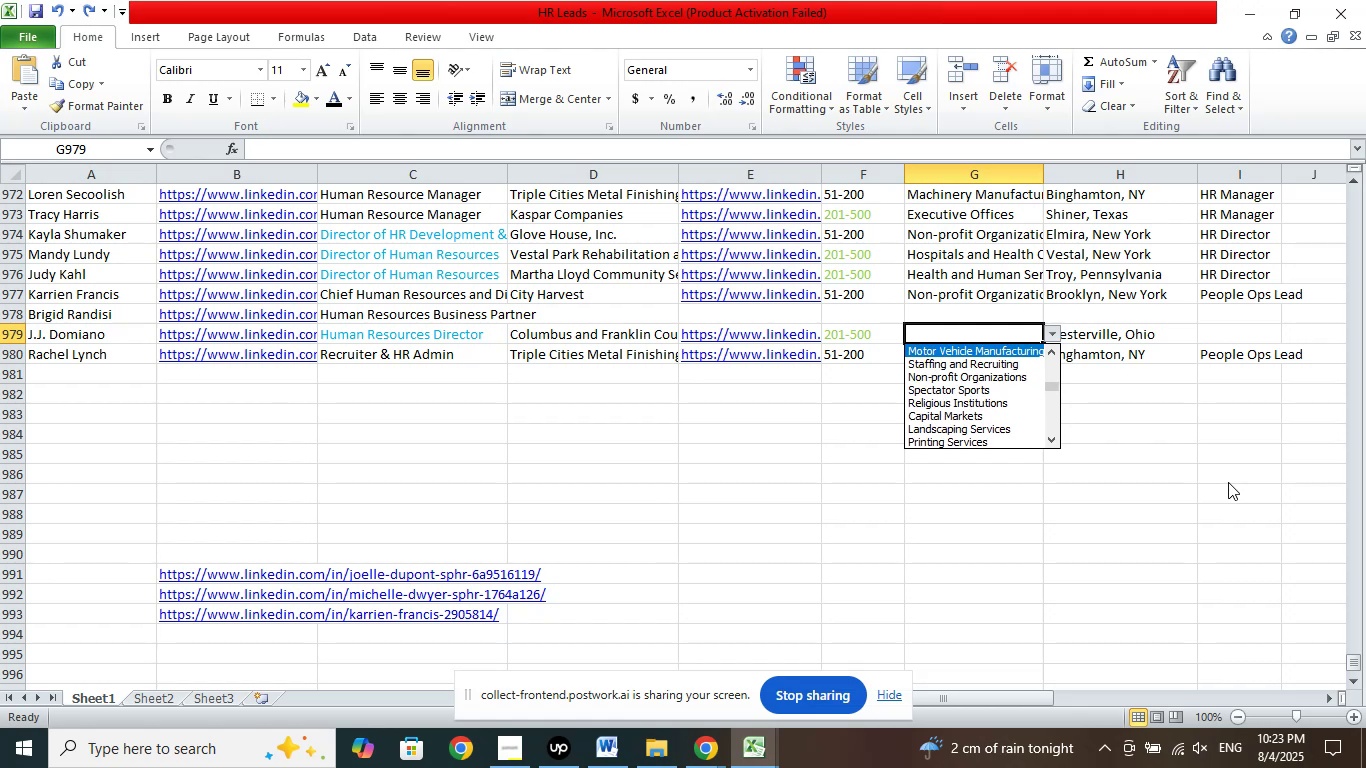 
key(ArrowUp)
 